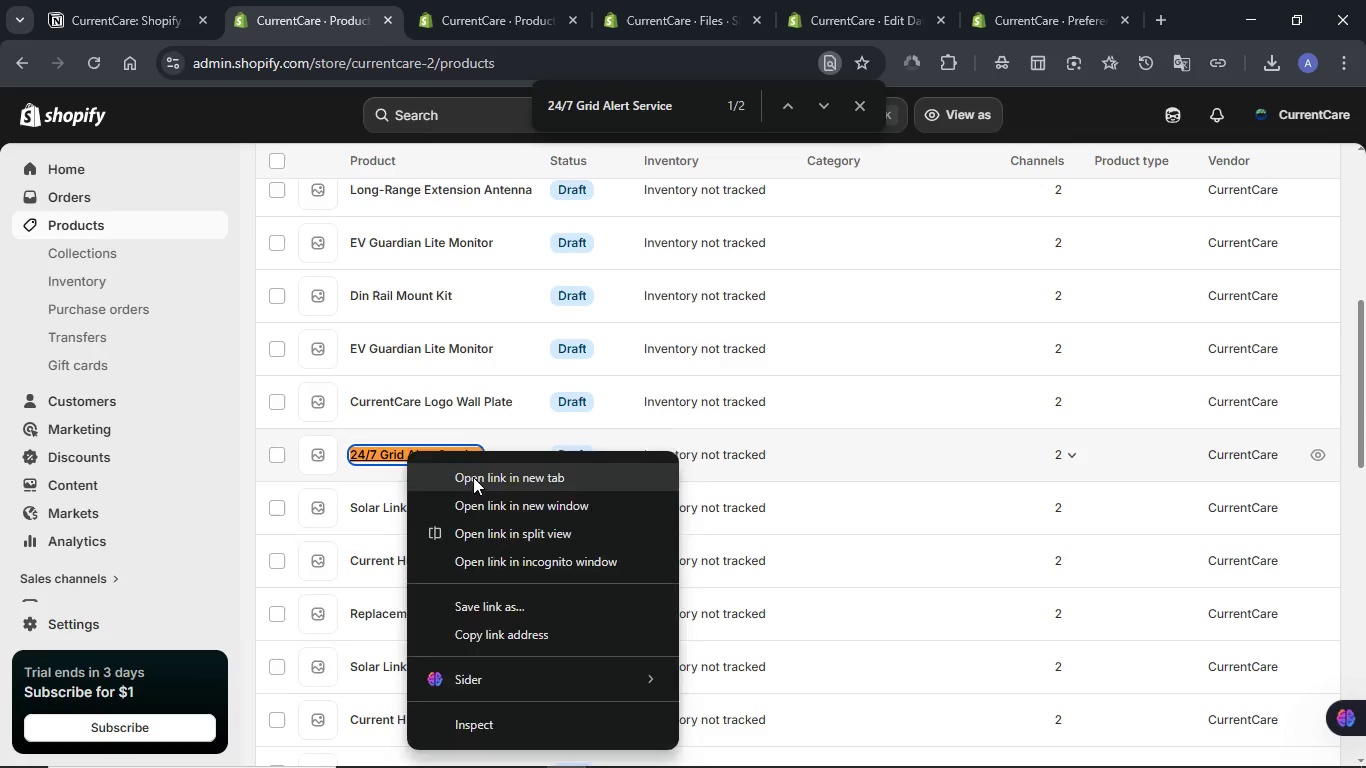 
left_click([473, 477])
 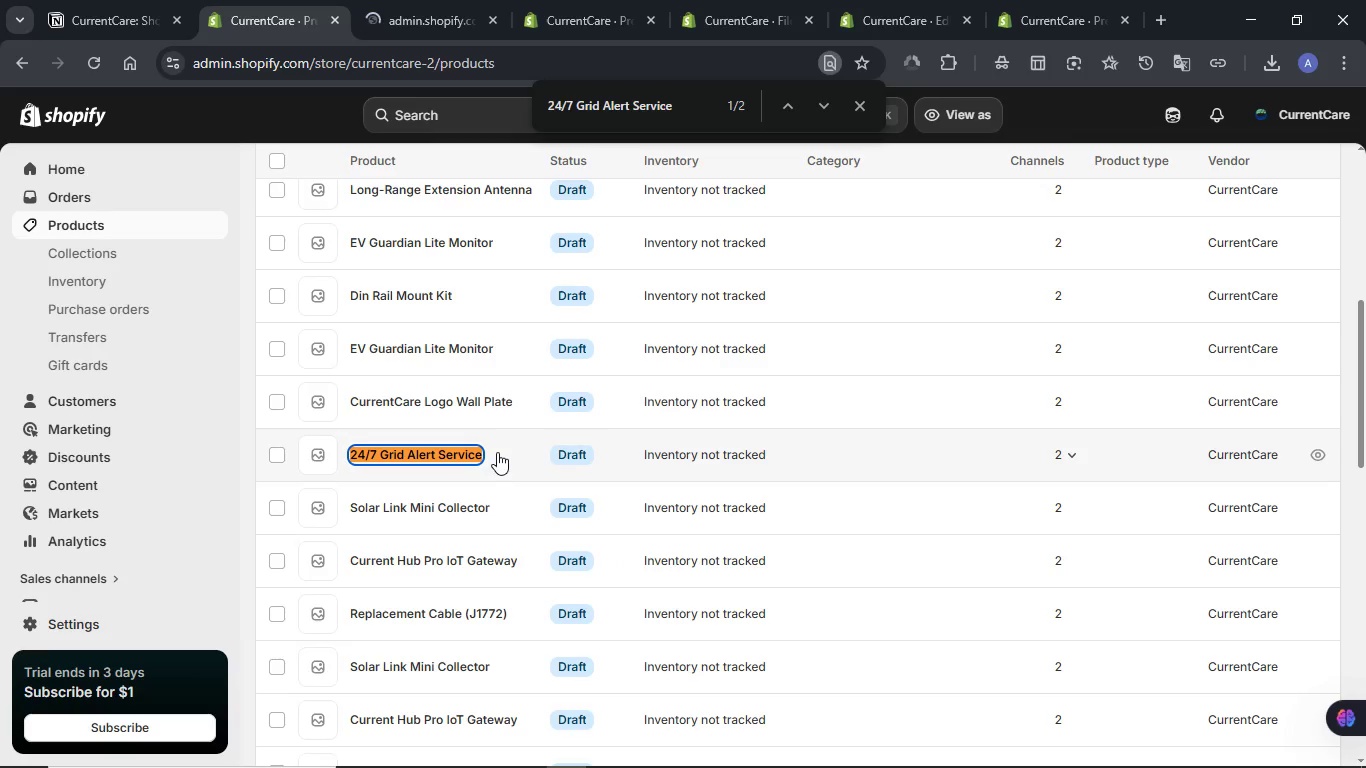 
scroll: coordinate [497, 452], scroll_direction: down, amount: 2.0
 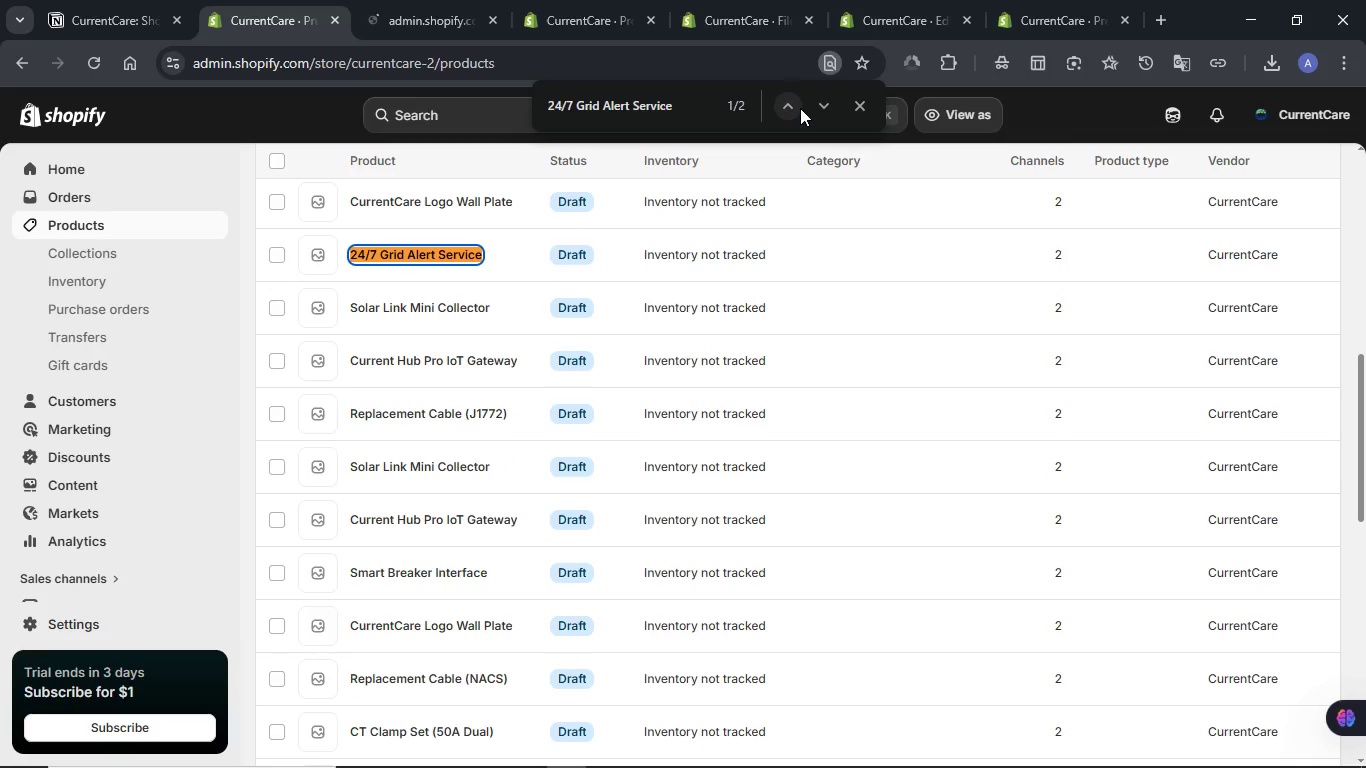 
left_click([812, 106])
 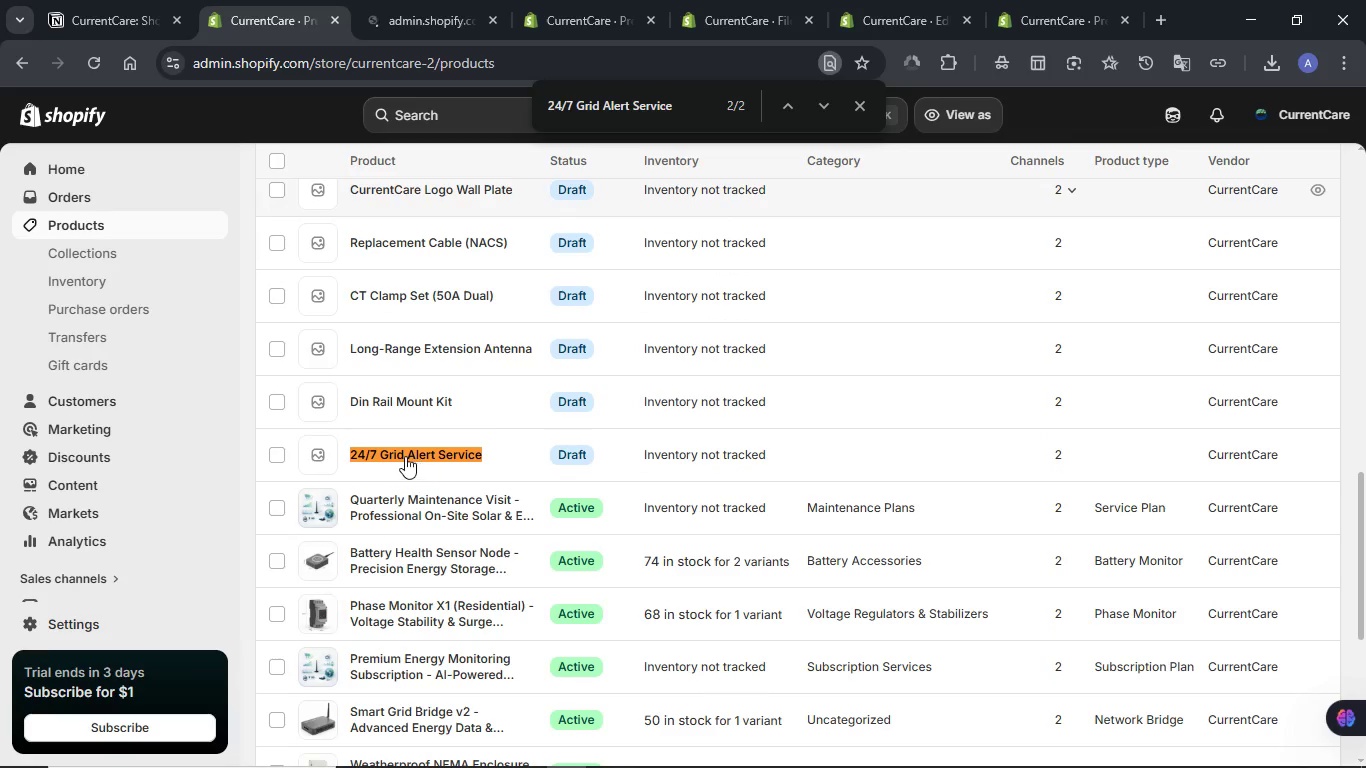 
right_click([405, 456])
 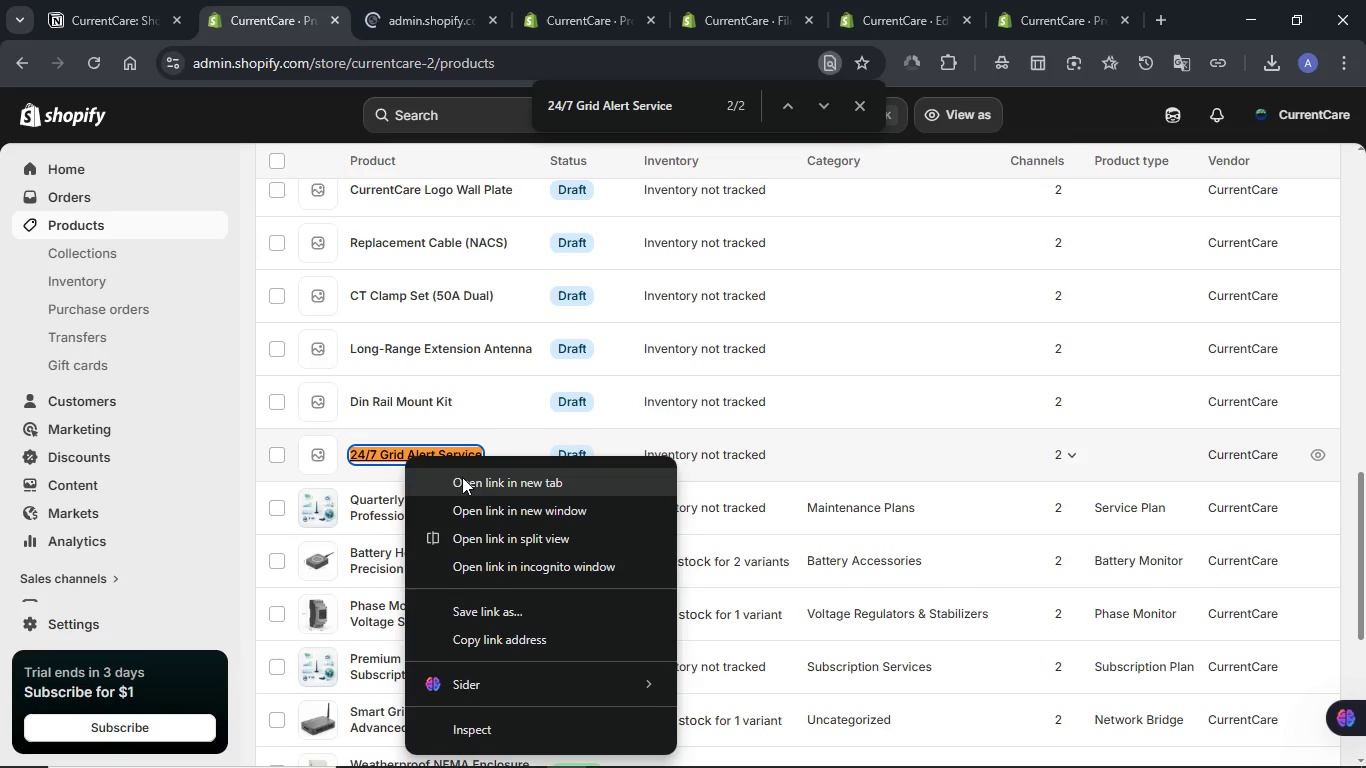 
left_click([462, 477])
 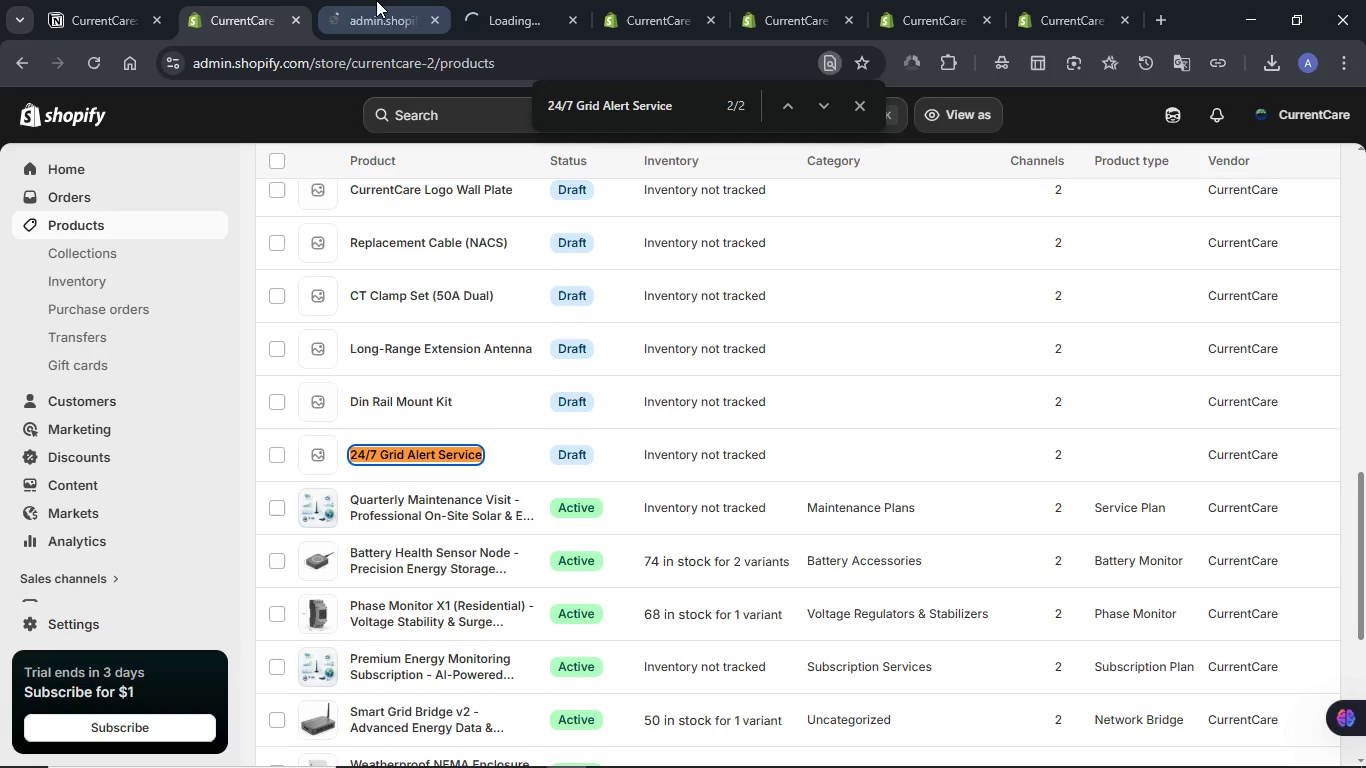 
left_click([376, 0])
 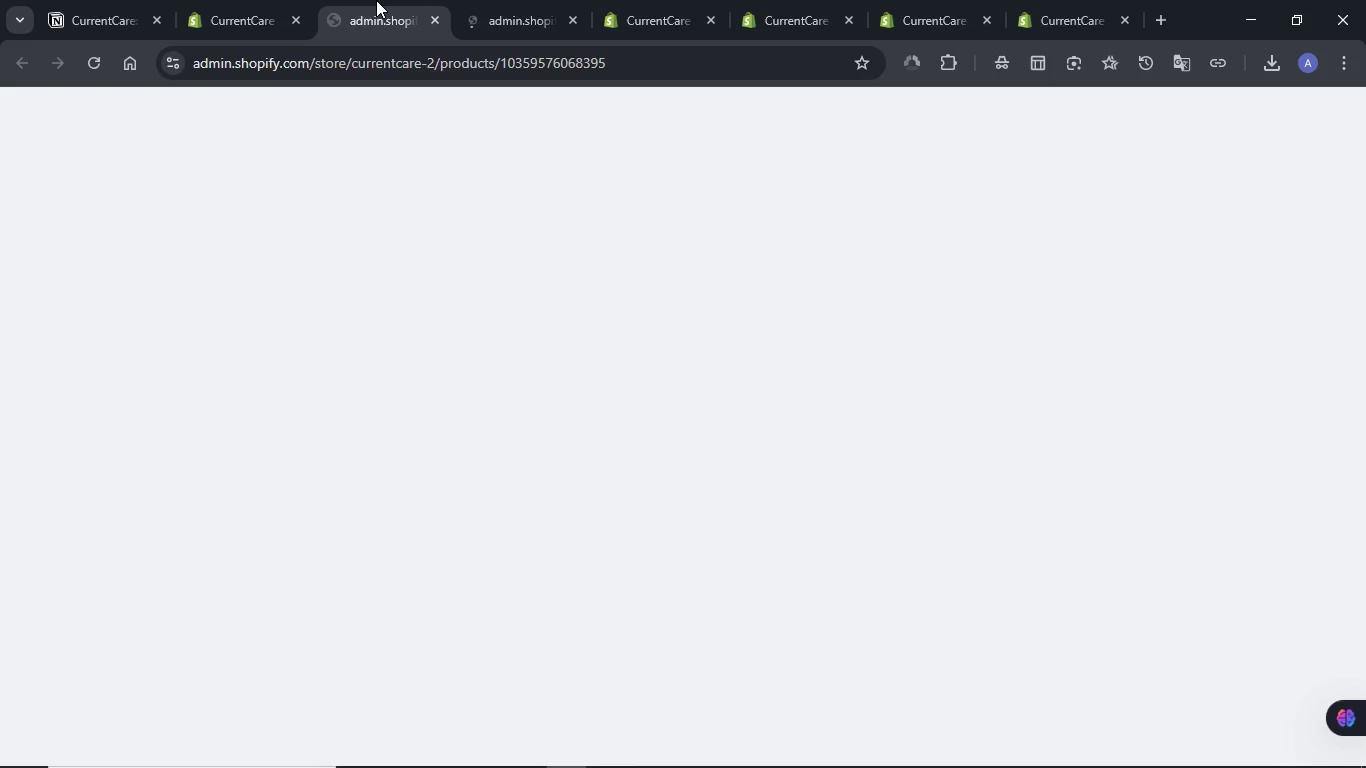 
wait(7.89)
 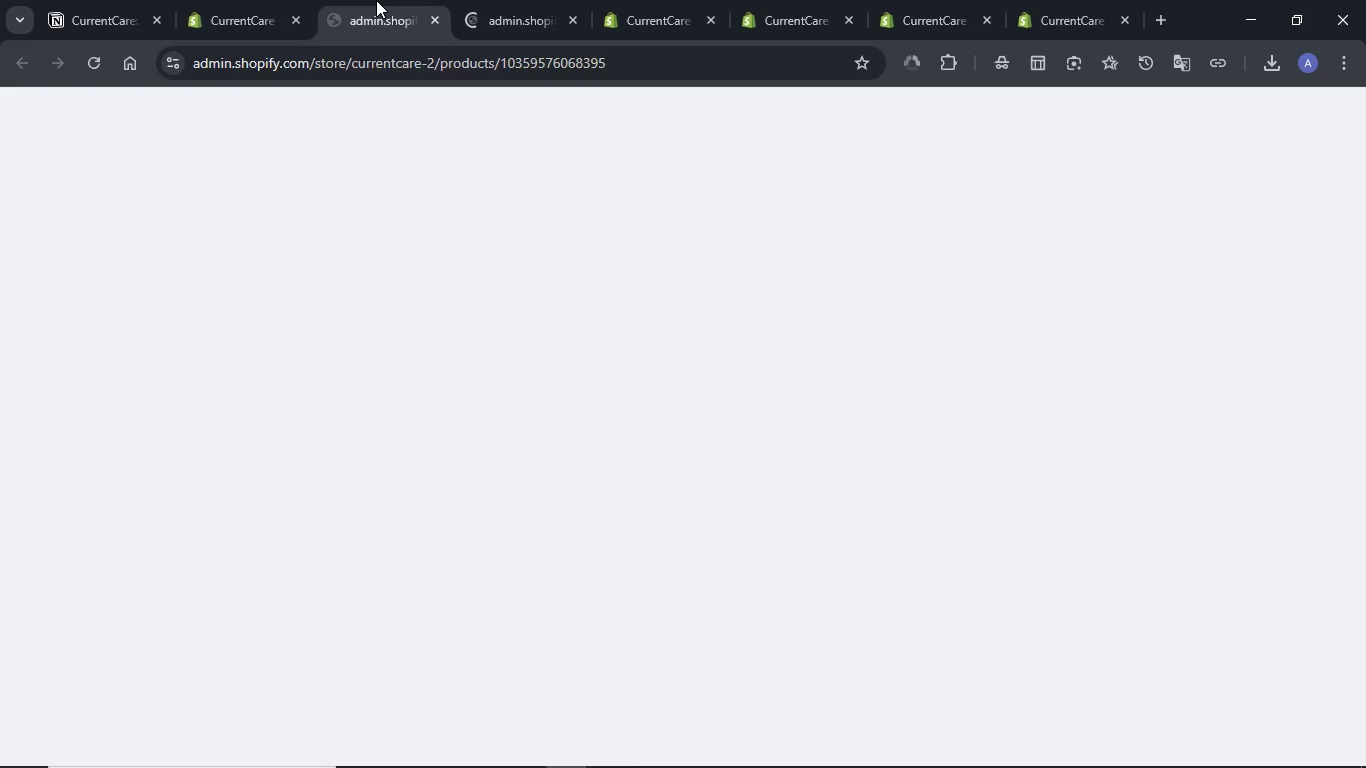 
left_click([89, 68])
 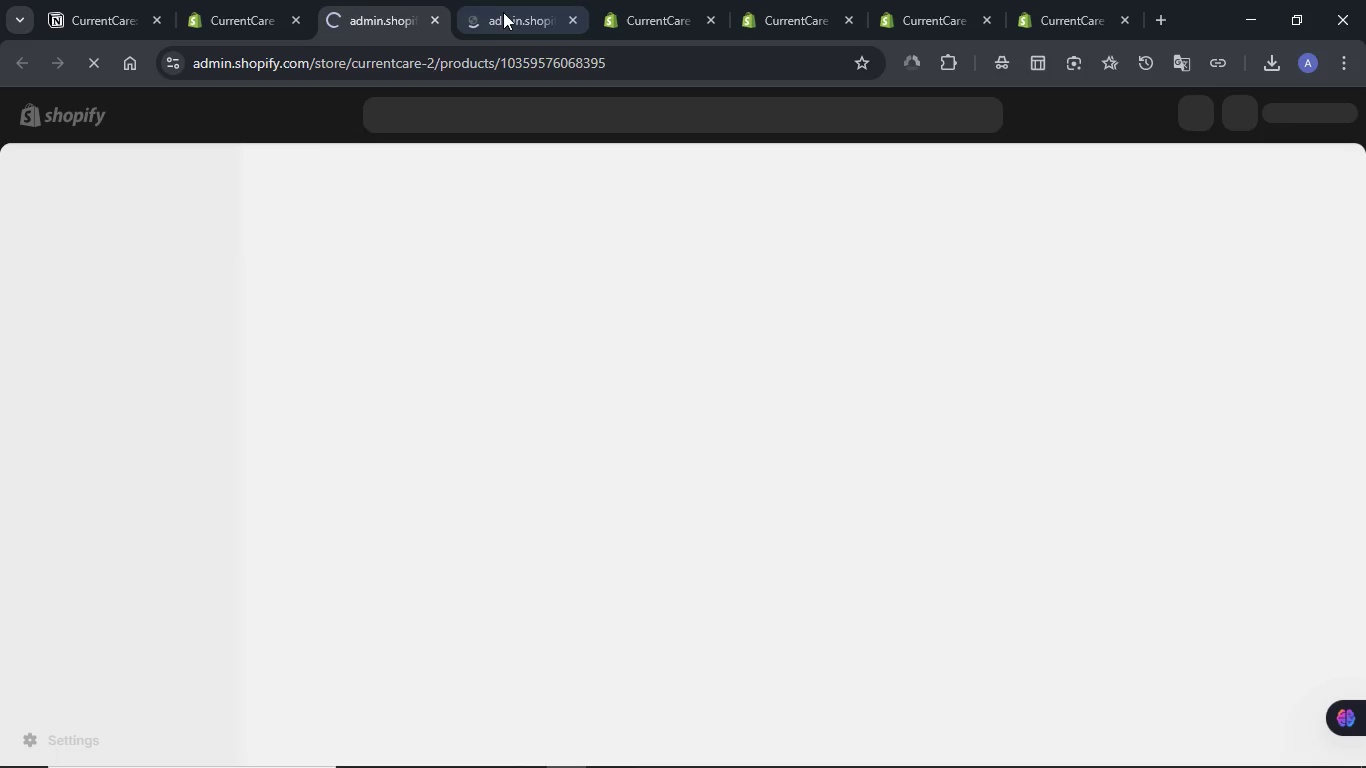 
left_click([526, 7])
 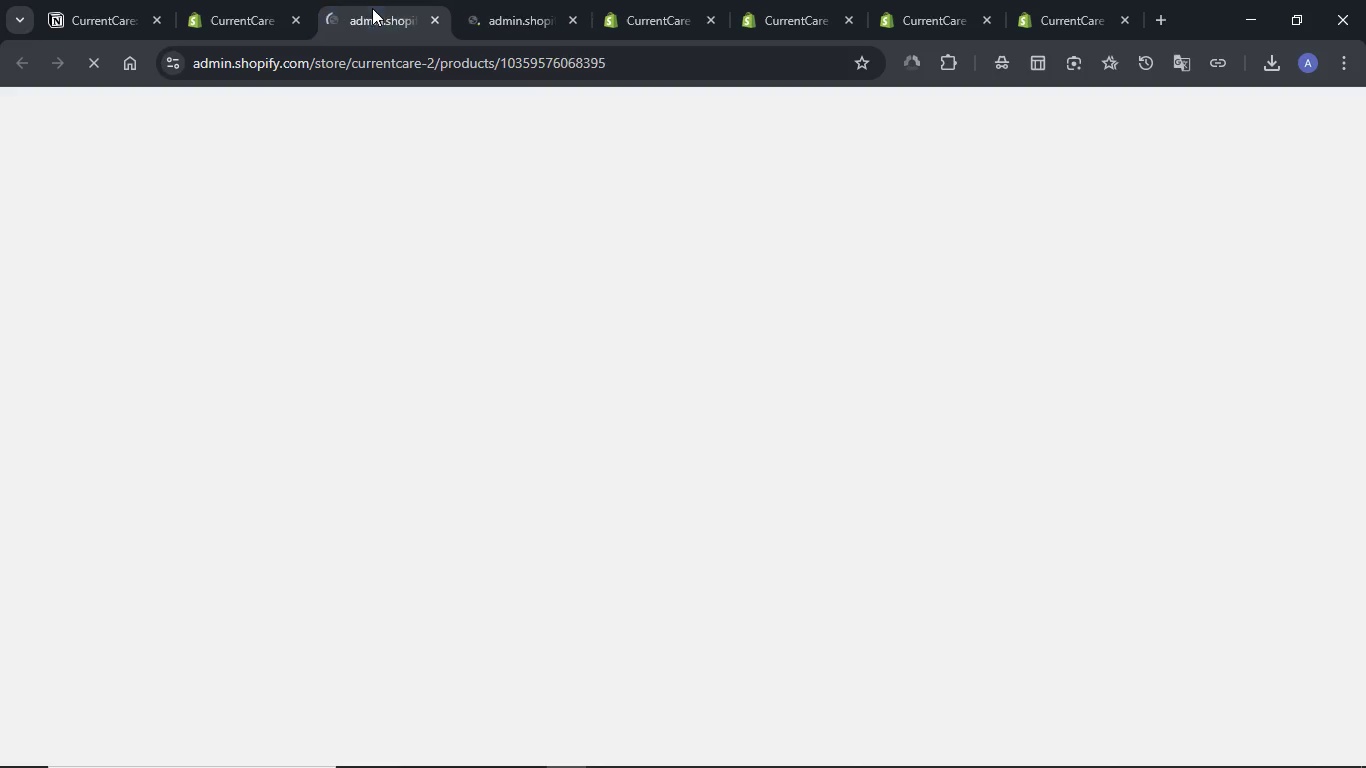 
left_click([372, 8])
 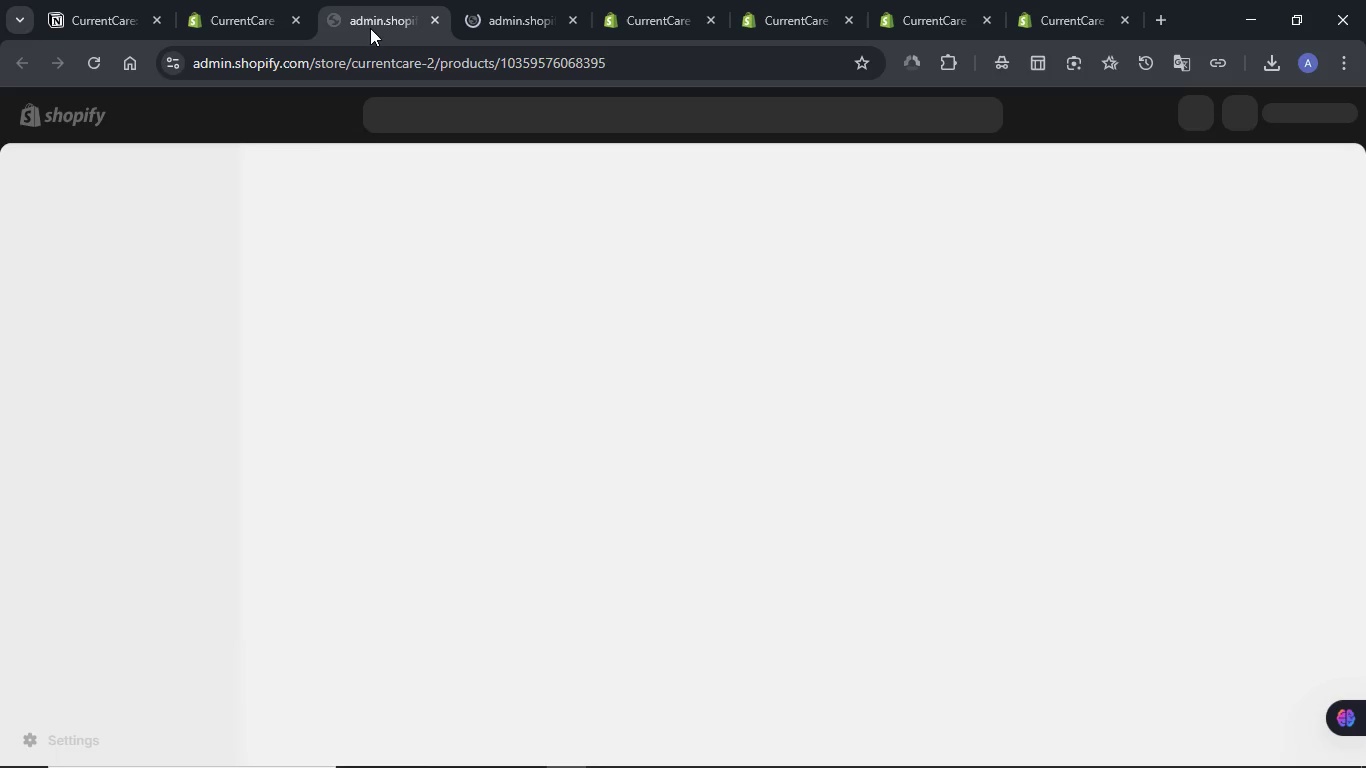 
wait(7.72)
 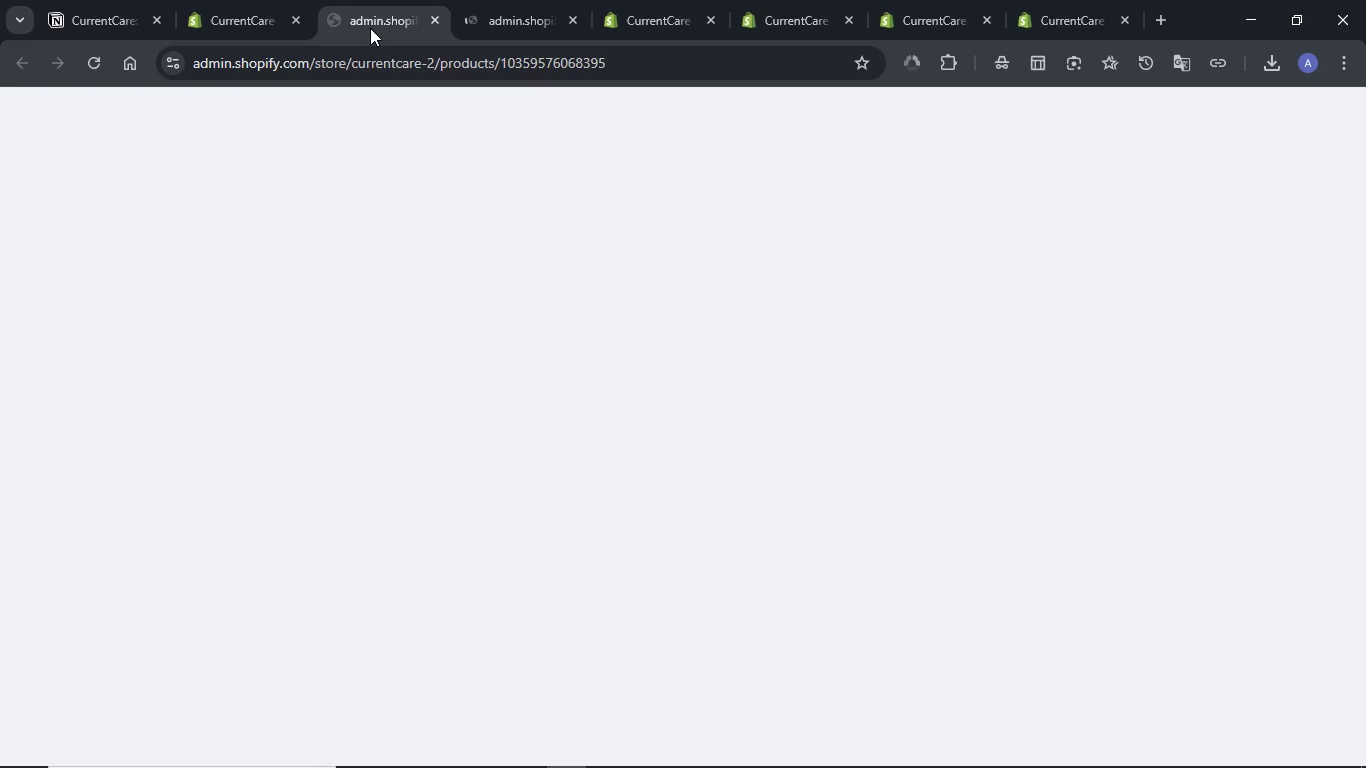 
left_click([108, 0])
 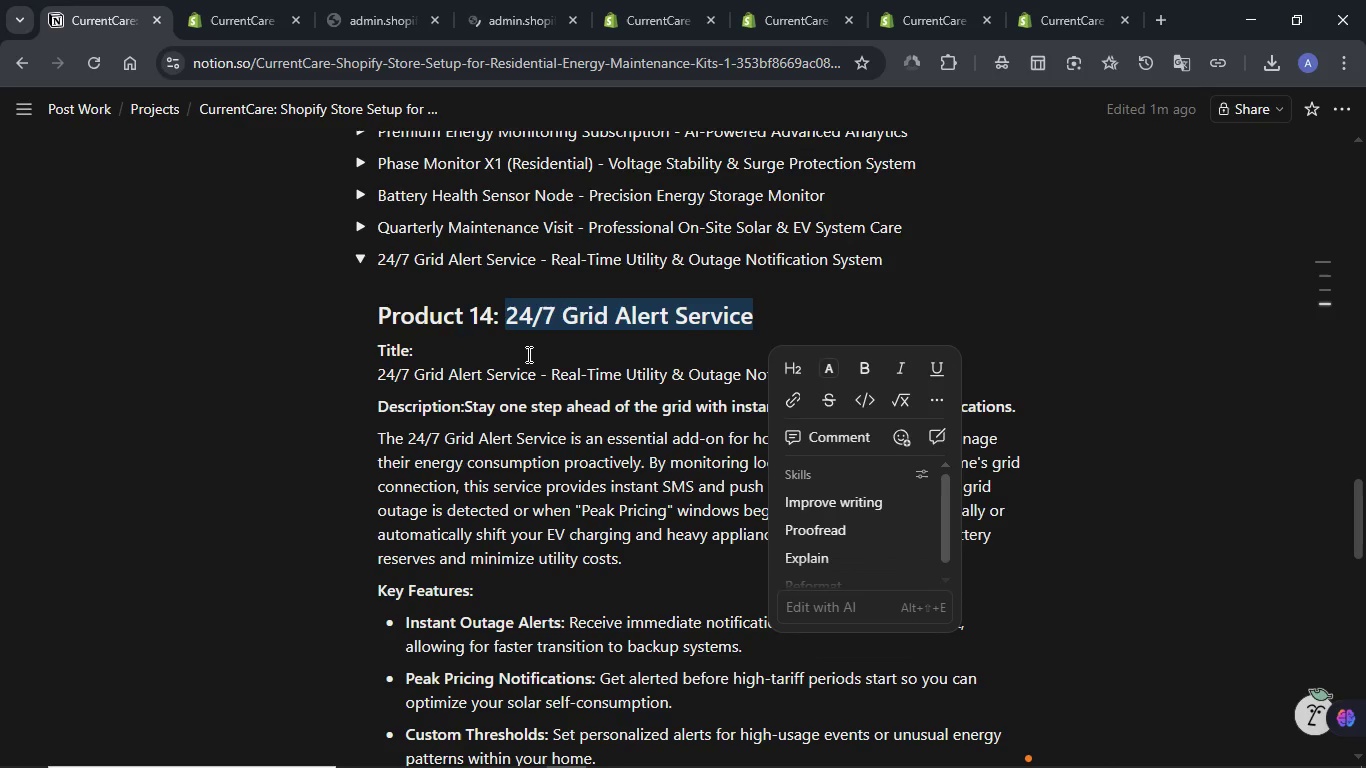 
scroll: coordinate [525, 356], scroll_direction: down, amount: 14.0
 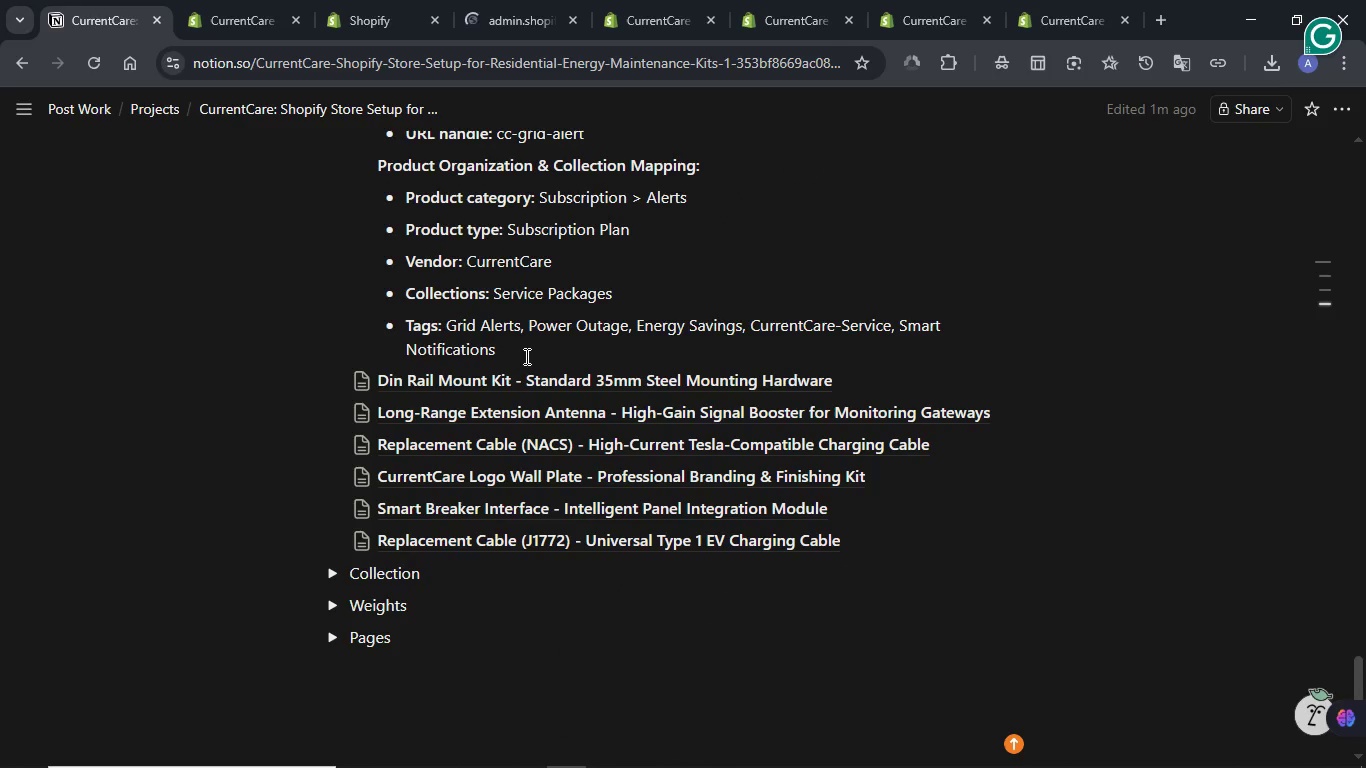 
scroll: coordinate [525, 356], scroll_direction: up, amount: 11.0
 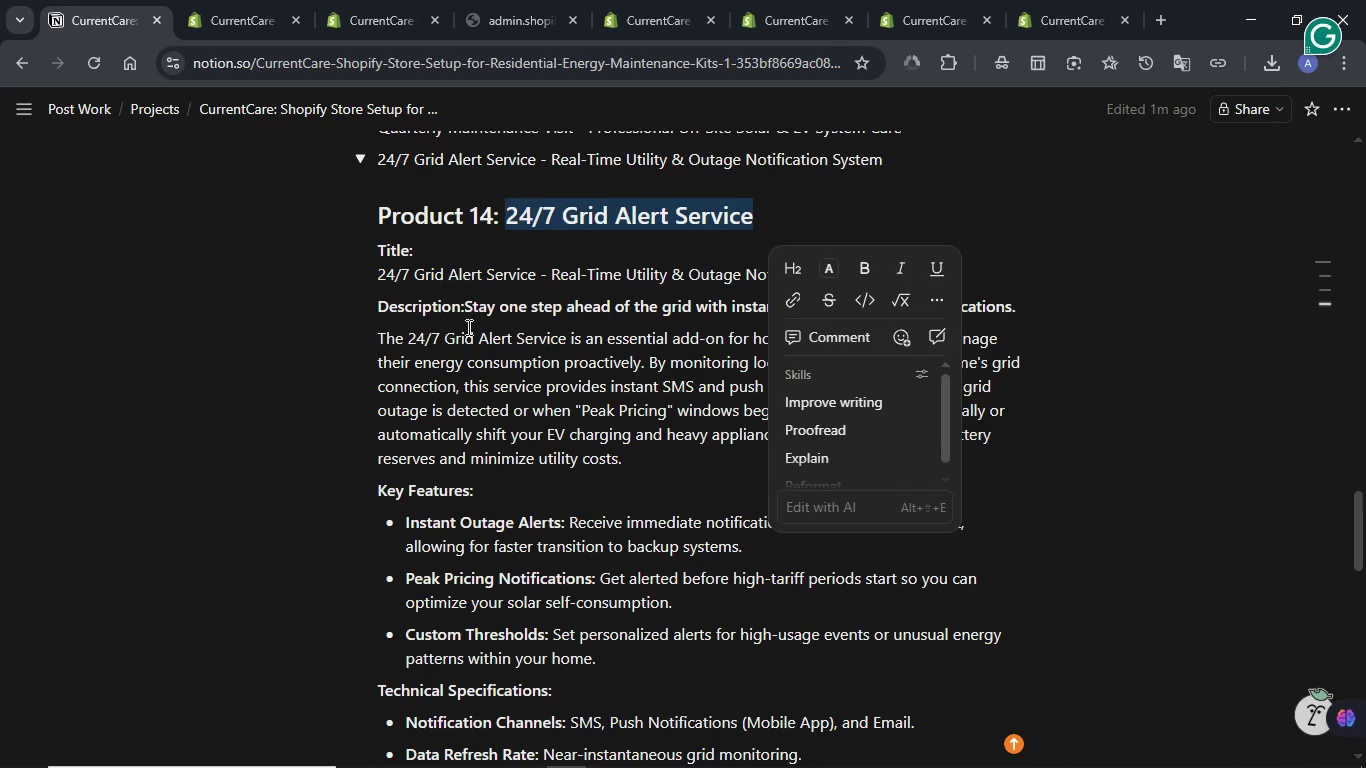 
left_click([461, 307])
 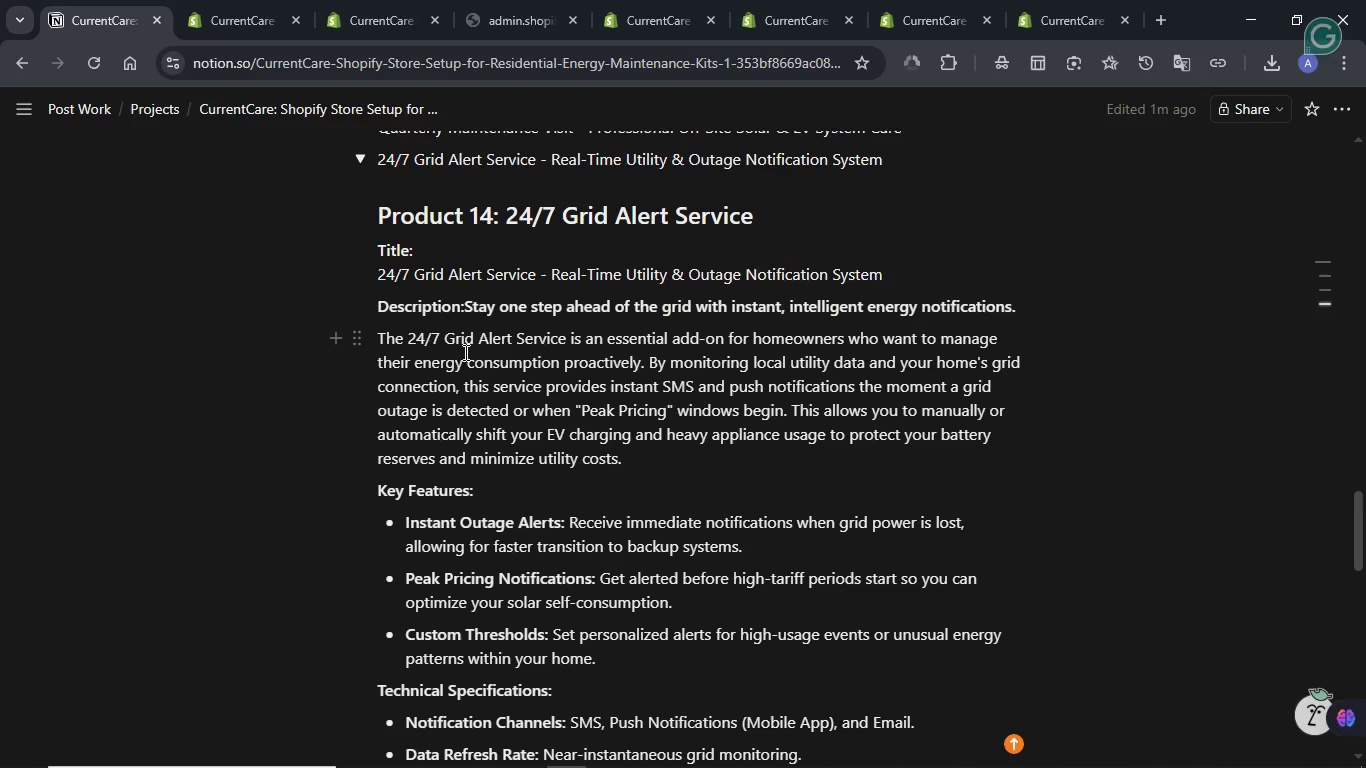 
key(ArrowRight)
 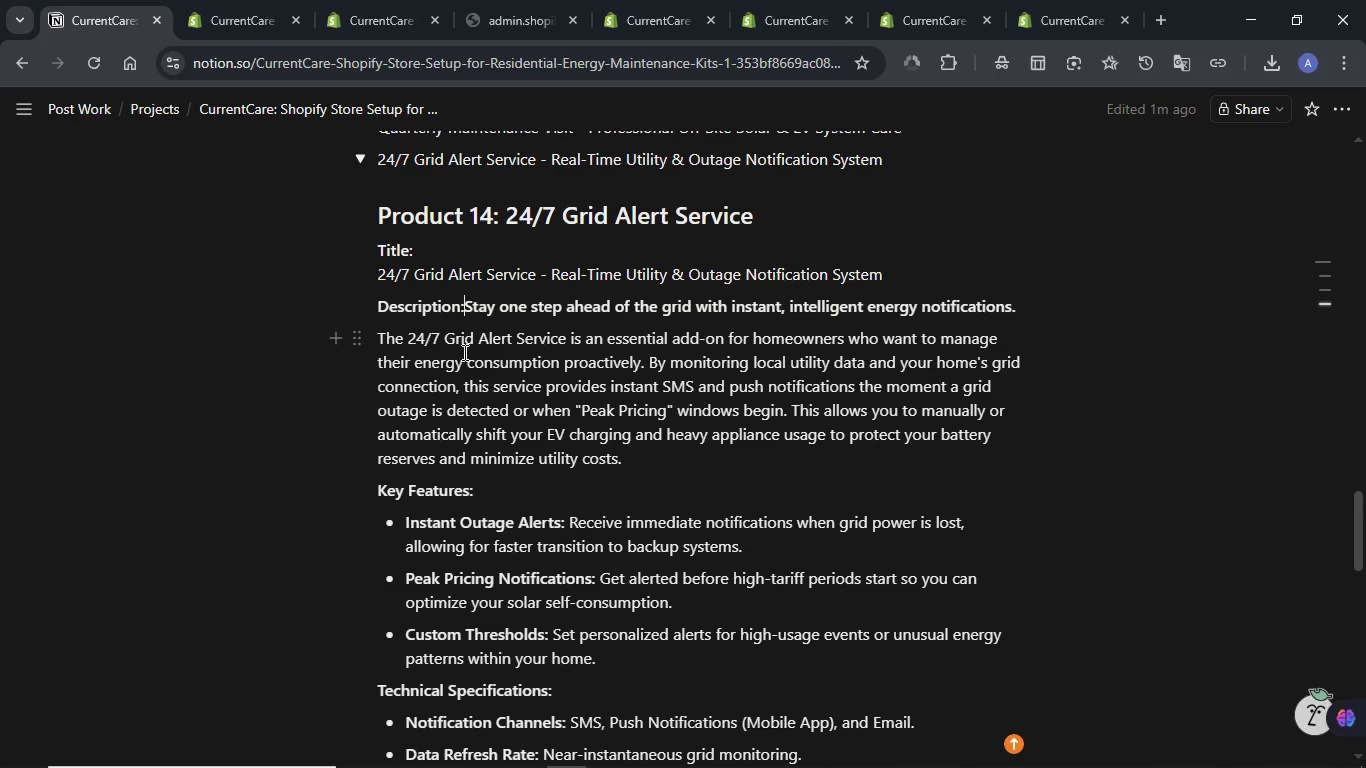 
key(NumpadEnter)
 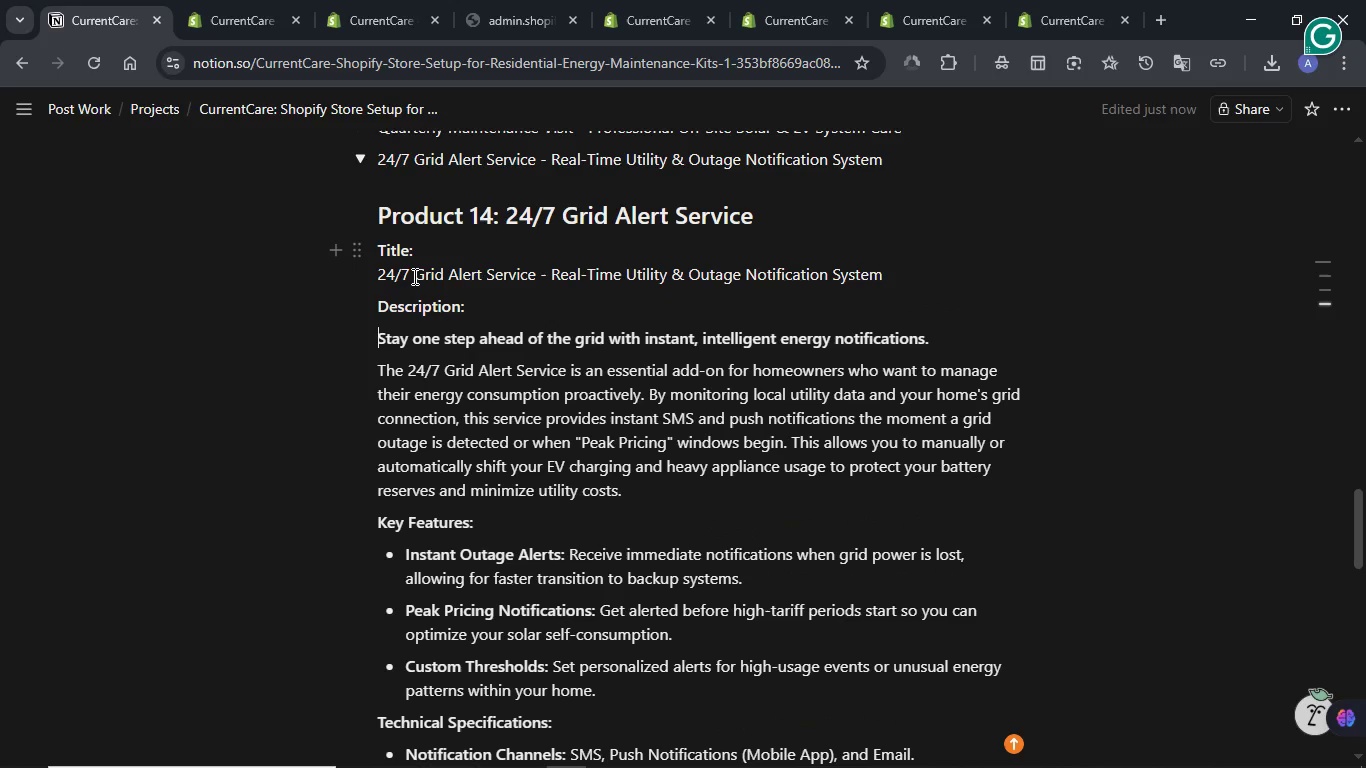 
double_click([414, 276])
 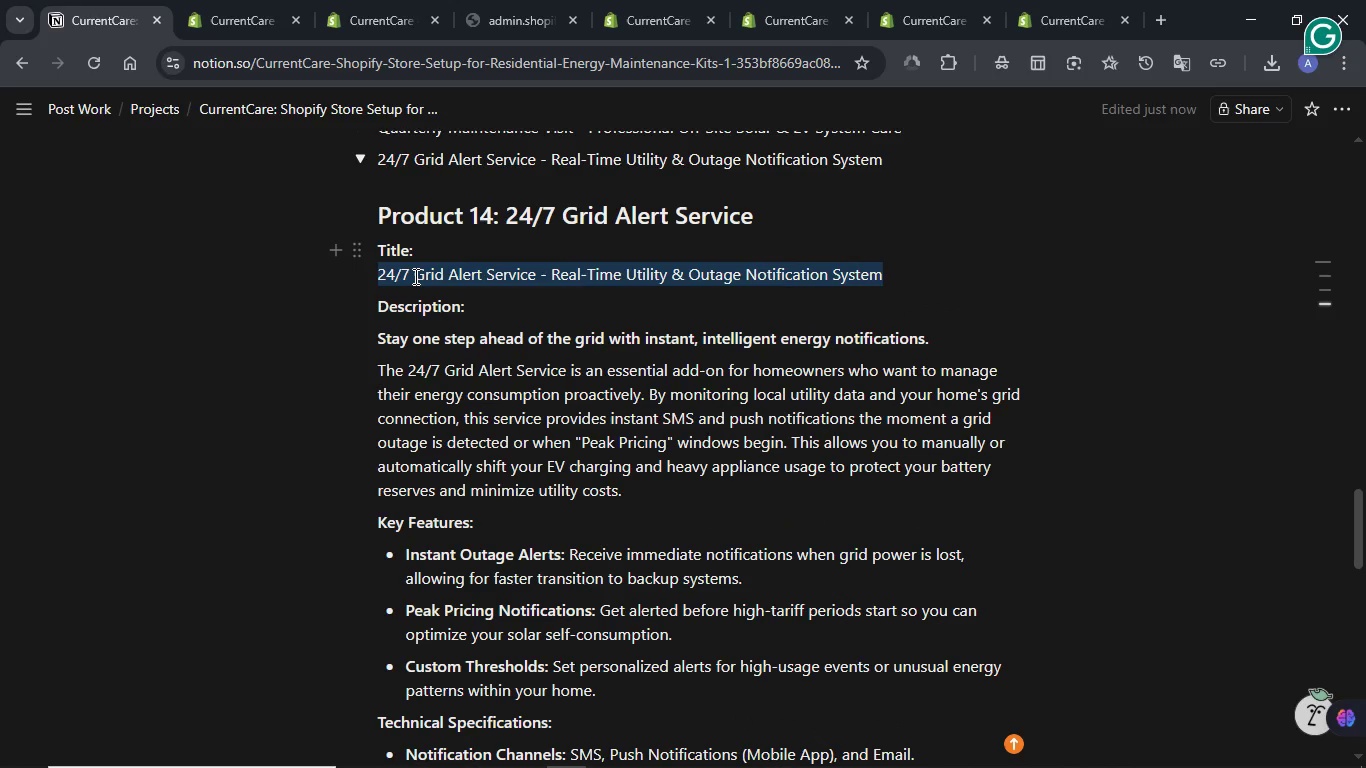 
triple_click([414, 276])
 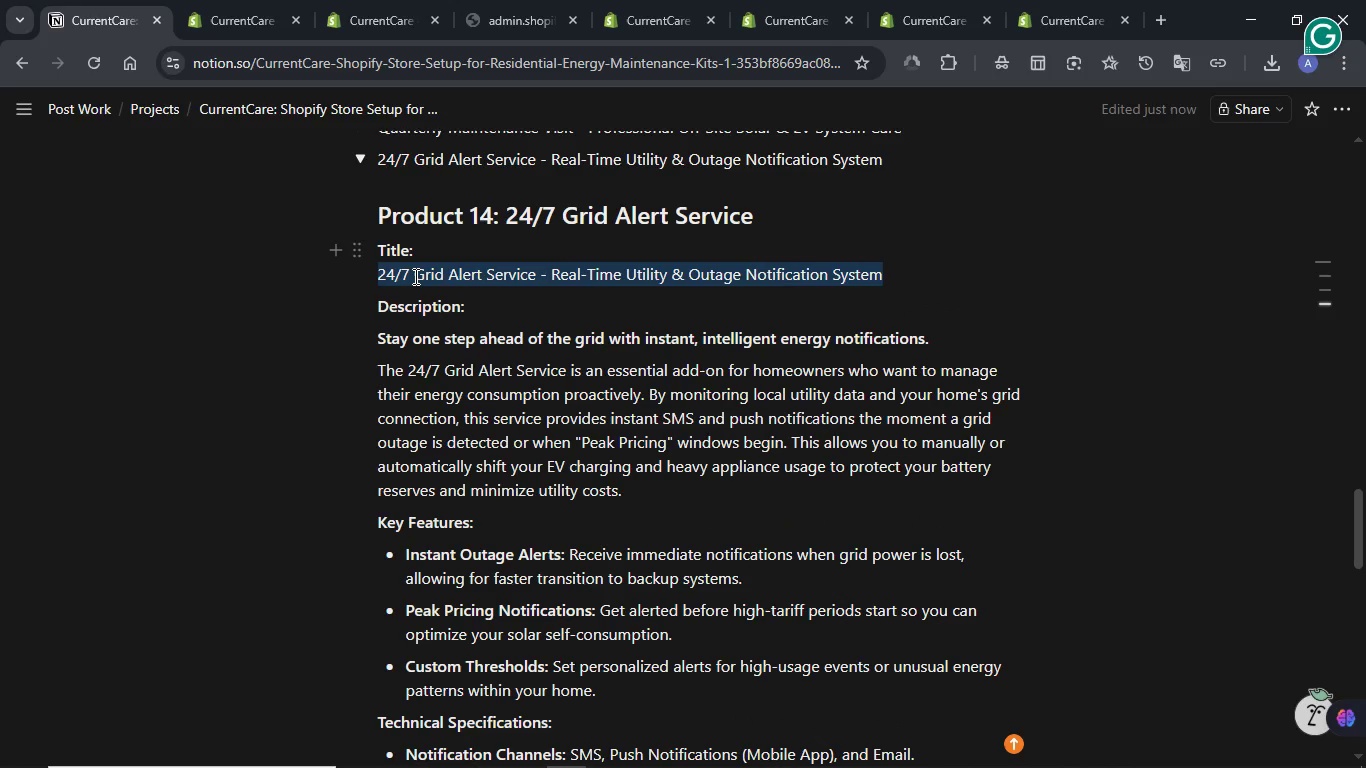 
triple_click([414, 276])
 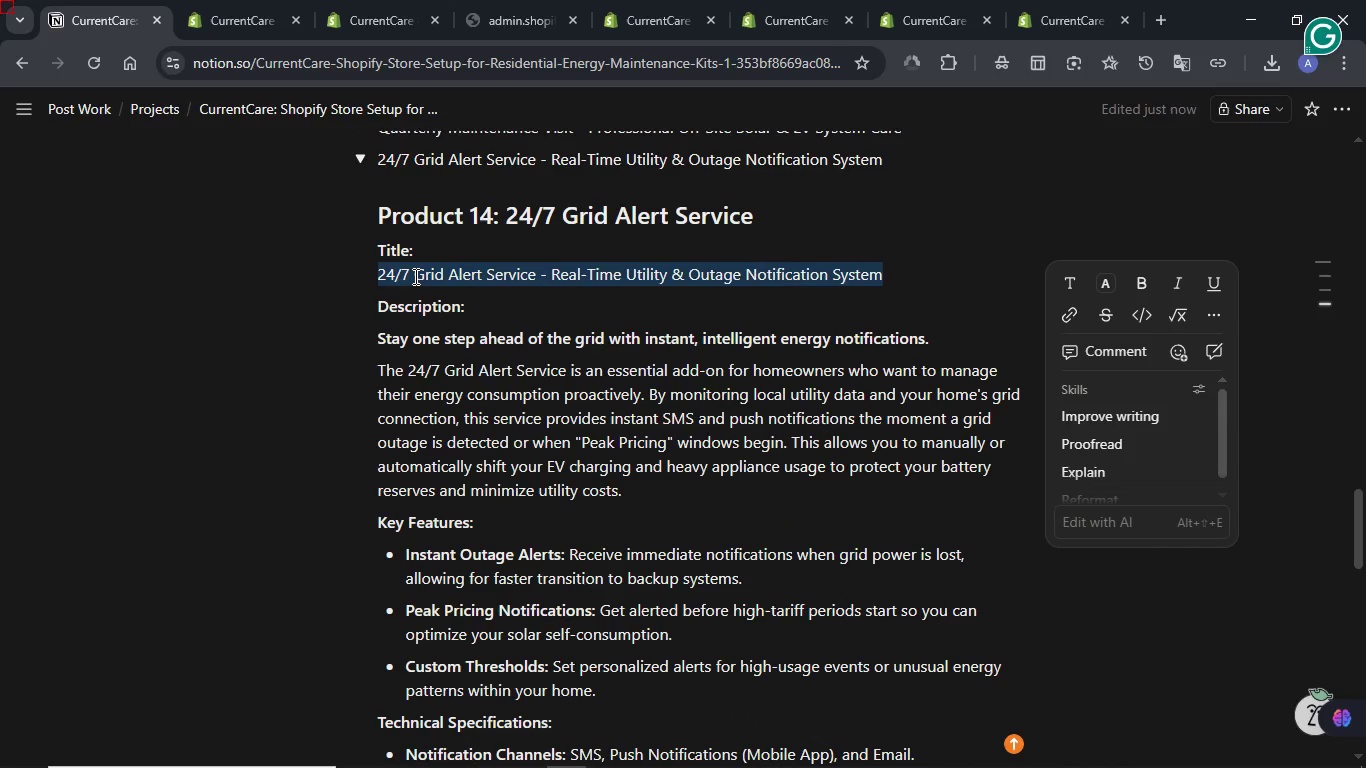 
key(Control+C)
 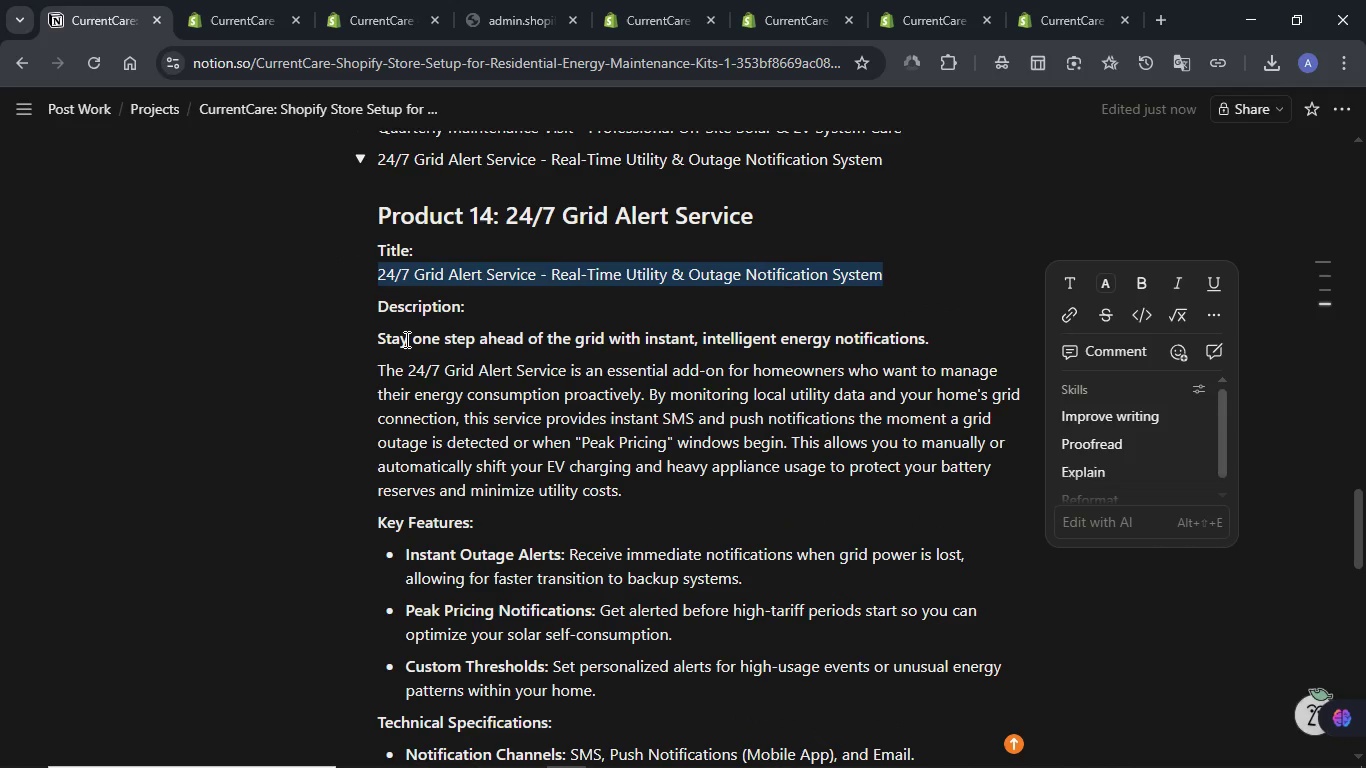 
left_click([405, 339])
 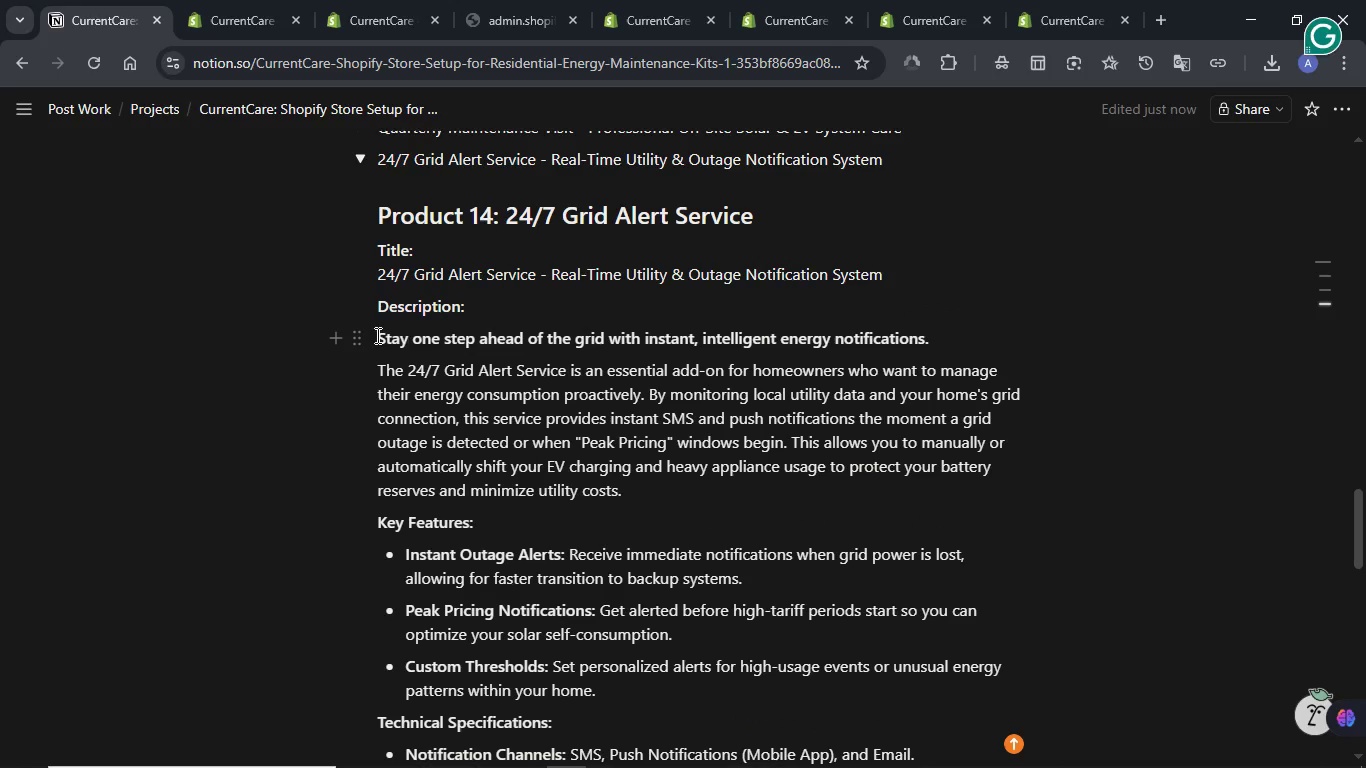 
left_click_drag(start_coordinate=[376, 335], to_coordinate=[860, 549])
 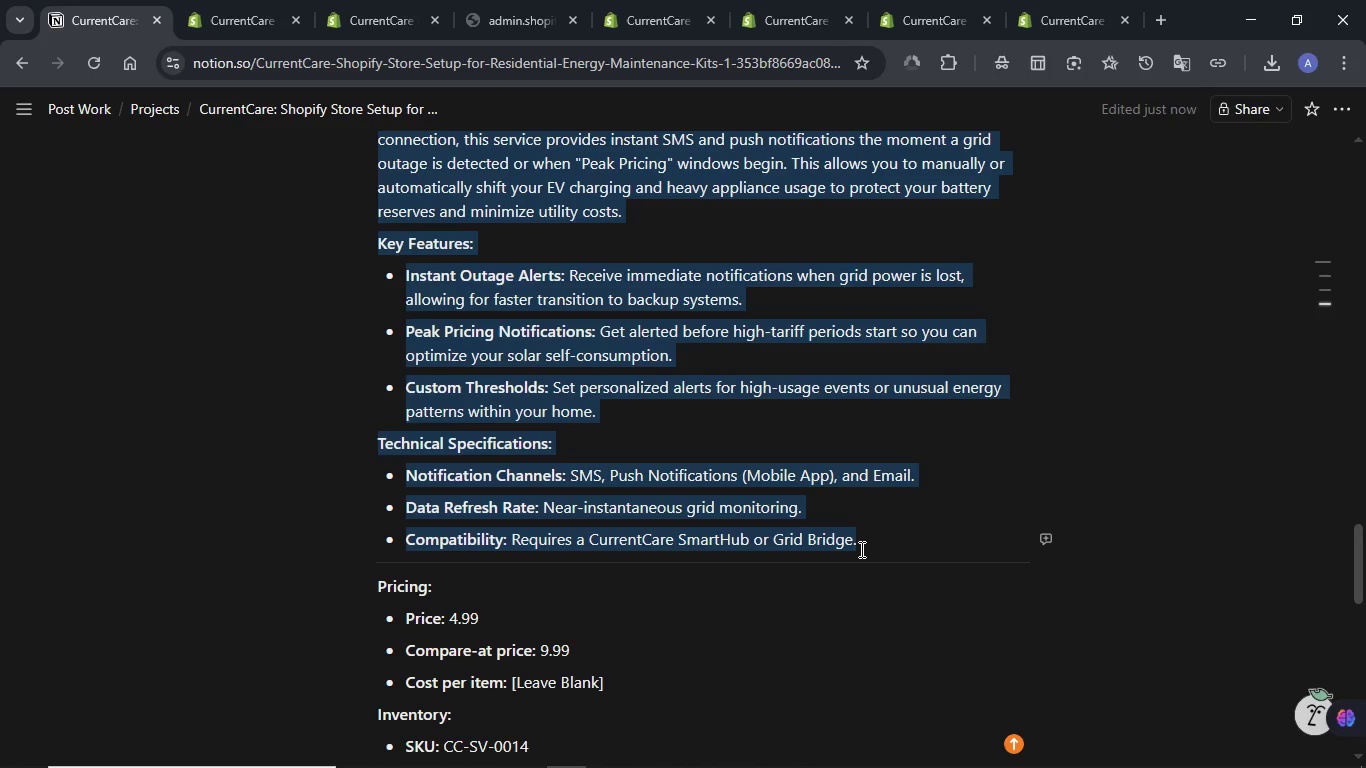 
key(Control+C)
 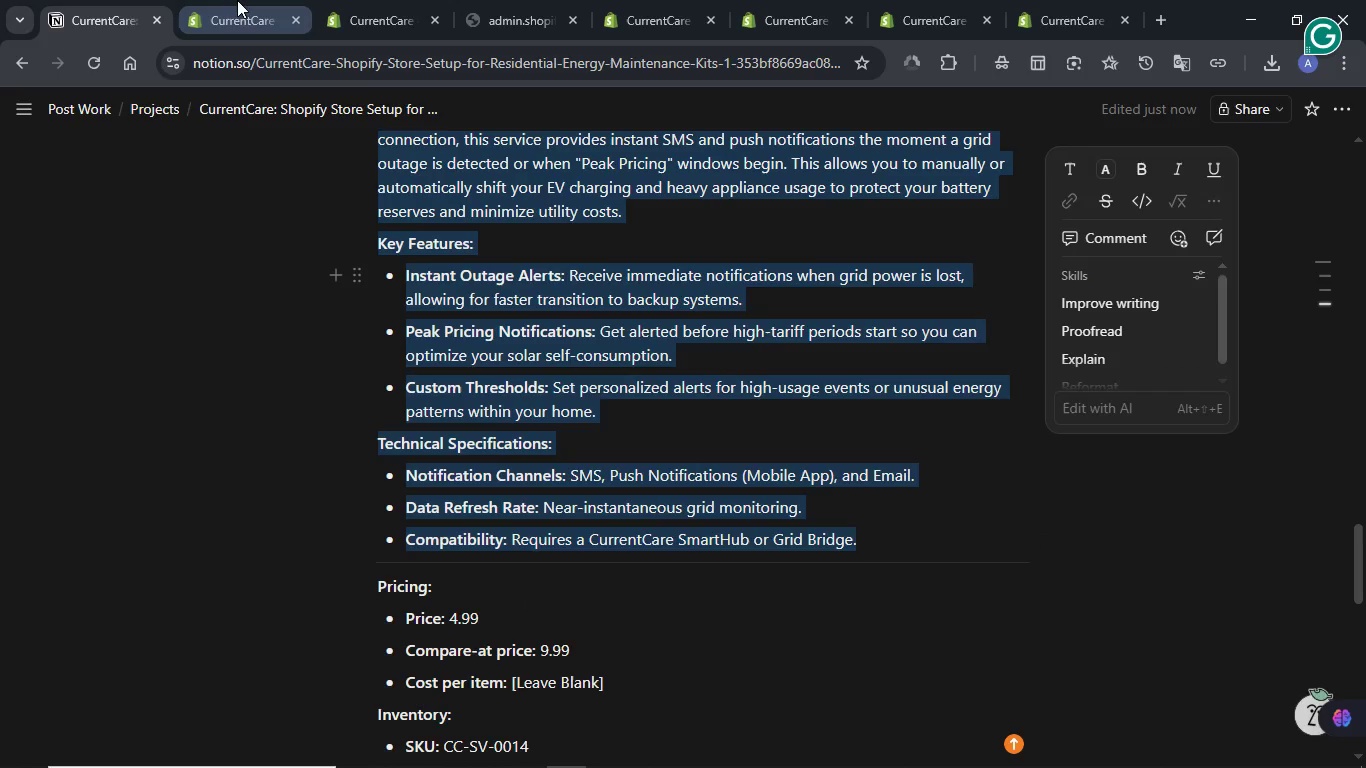 
left_click([237, 0])
 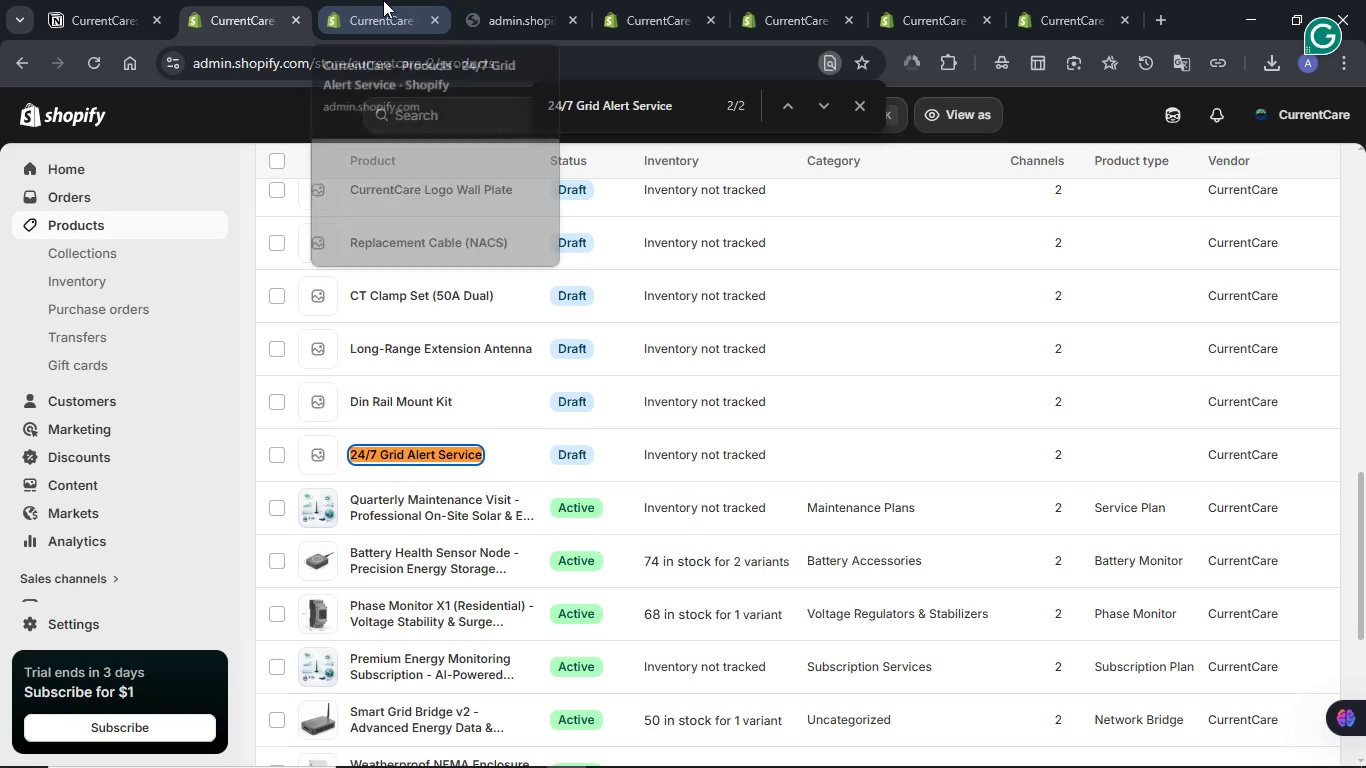 
left_click([387, 0])
 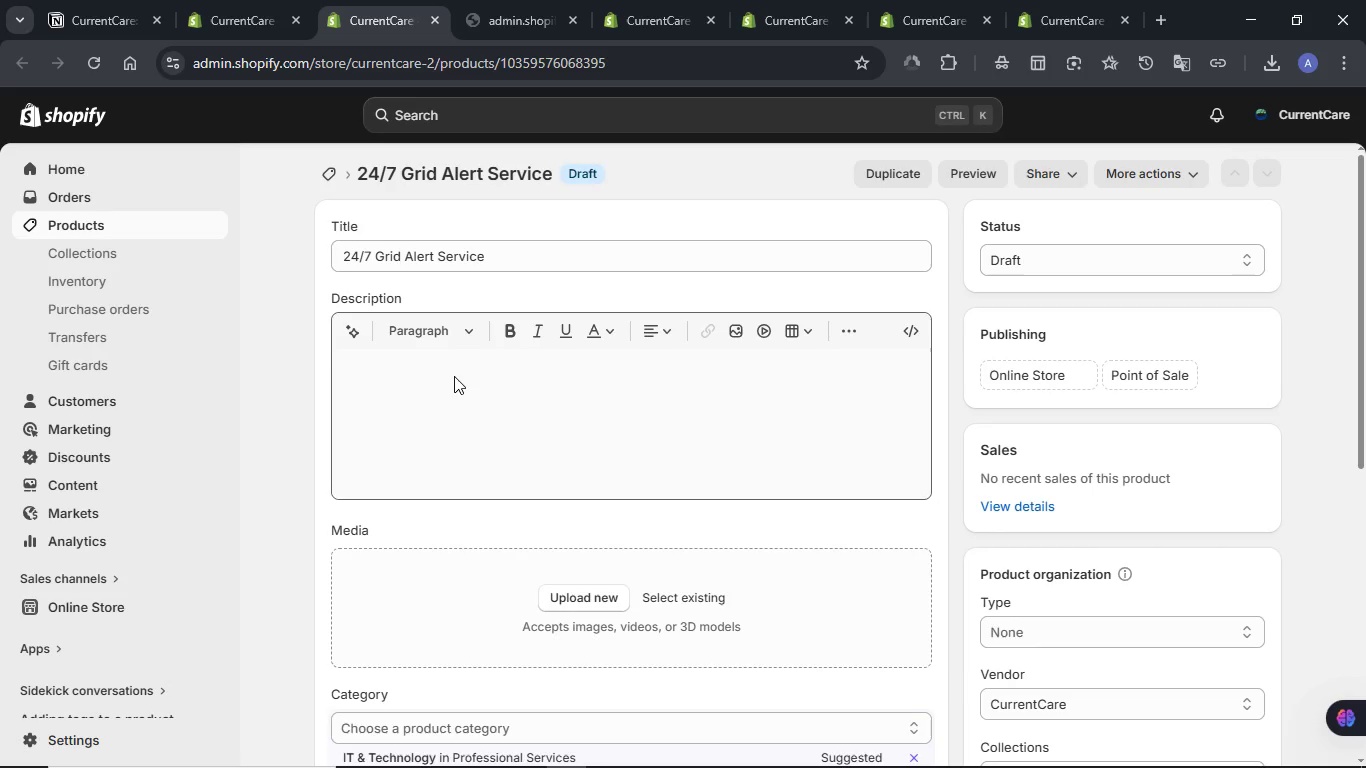 
wait(7.5)
 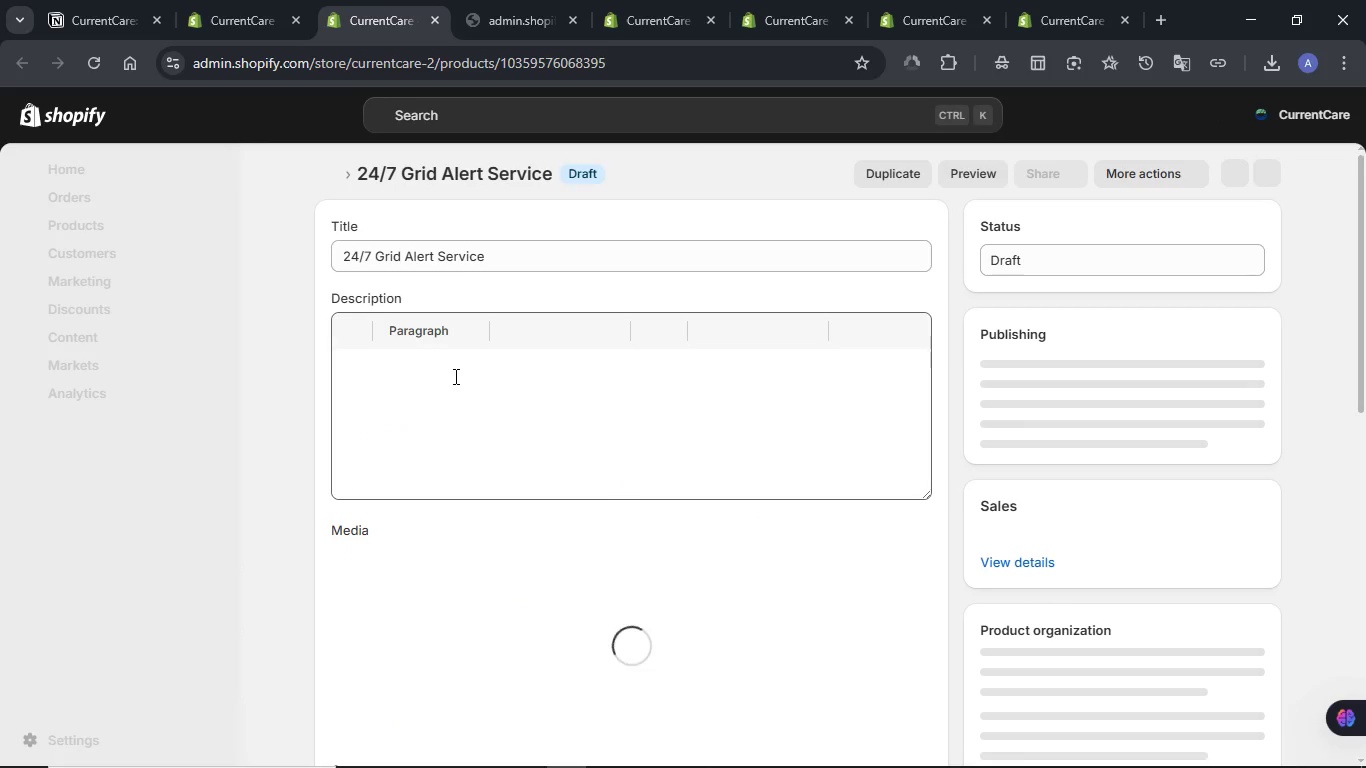 
scroll: coordinate [463, 367], scroll_direction: down, amount: 1.0
 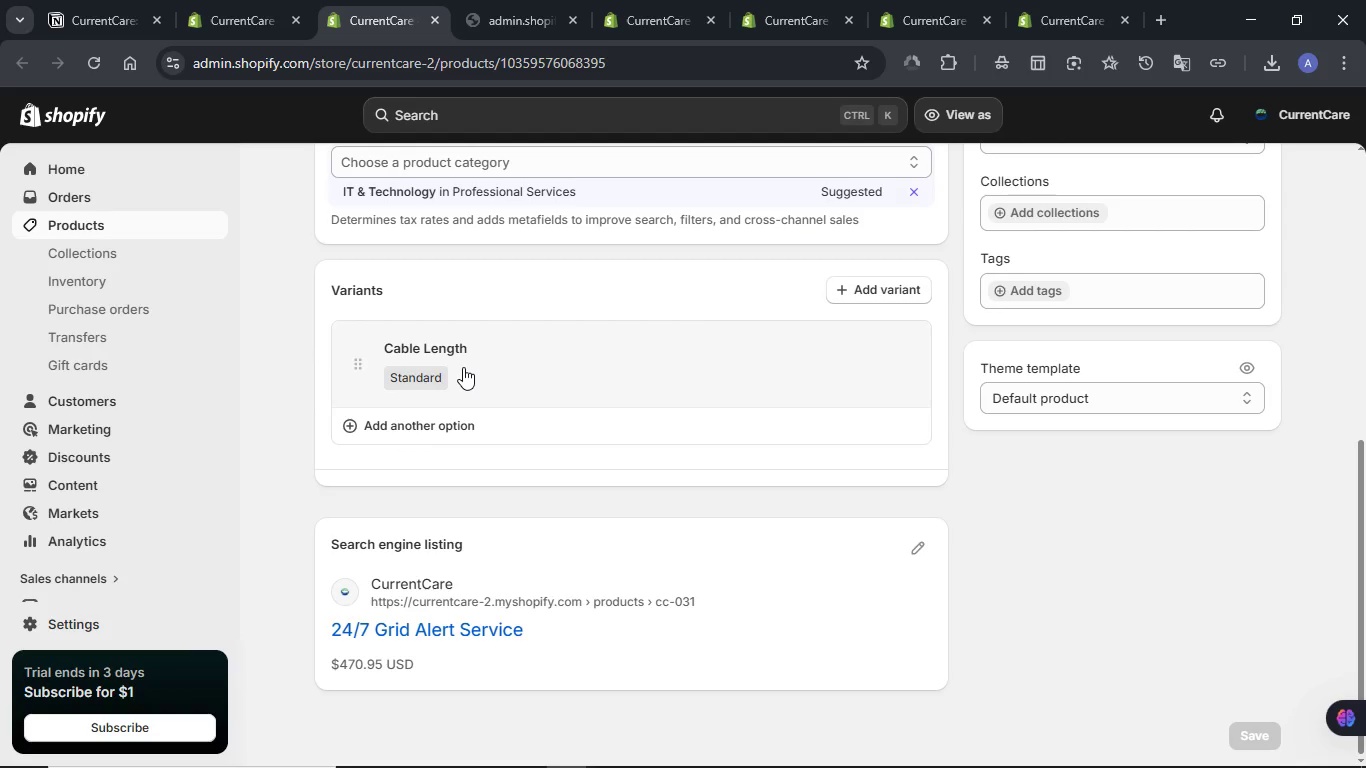 
scroll: coordinate [463, 367], scroll_direction: up, amount: 10.0
 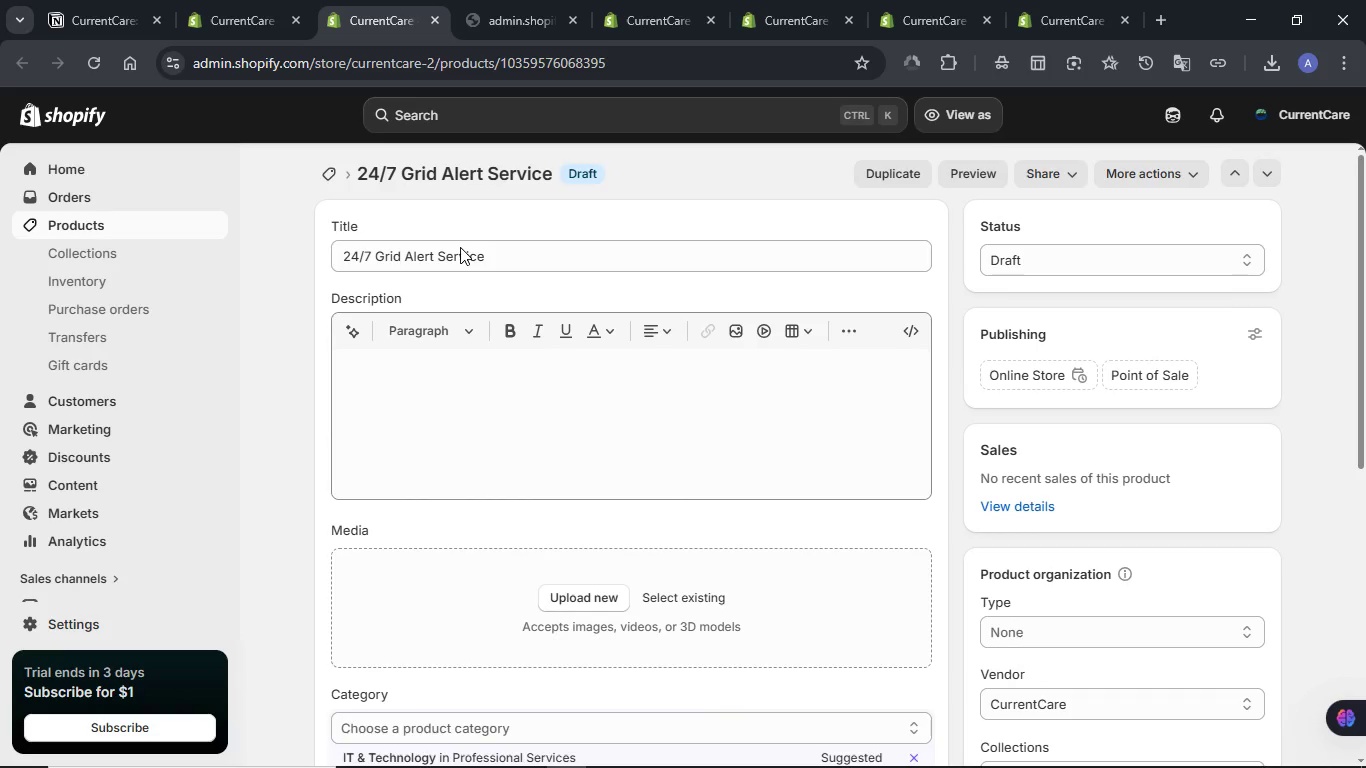 
double_click([460, 247])
 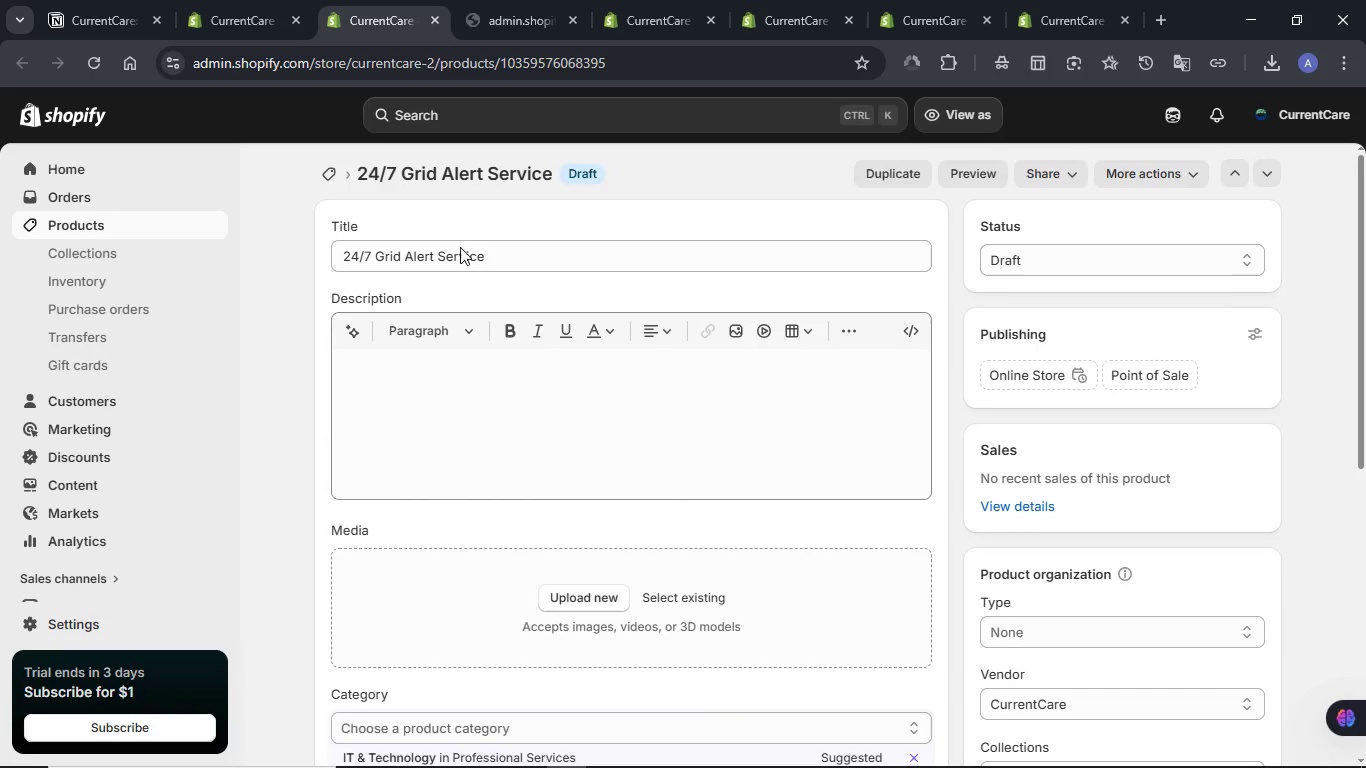 
triple_click([460, 247])
 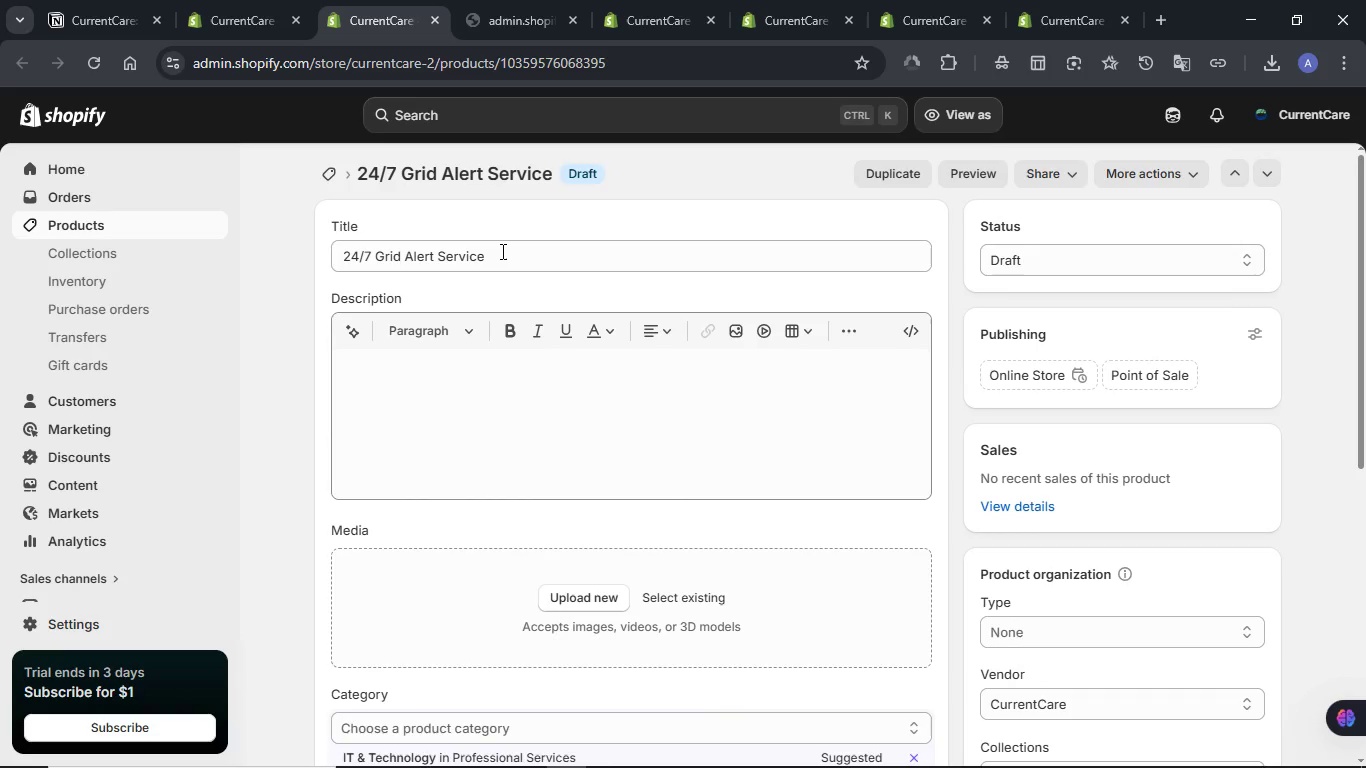 
left_click([501, 251])
 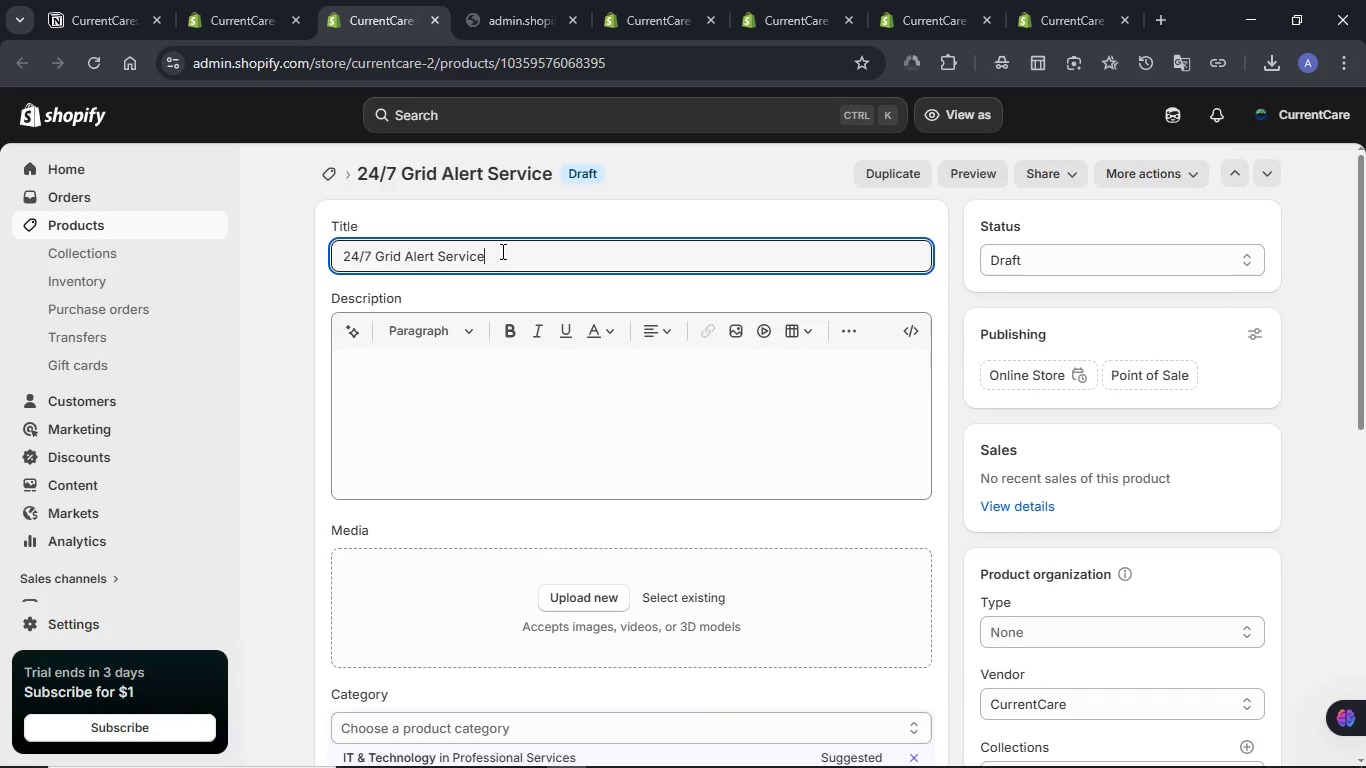 
key(Control+A)
 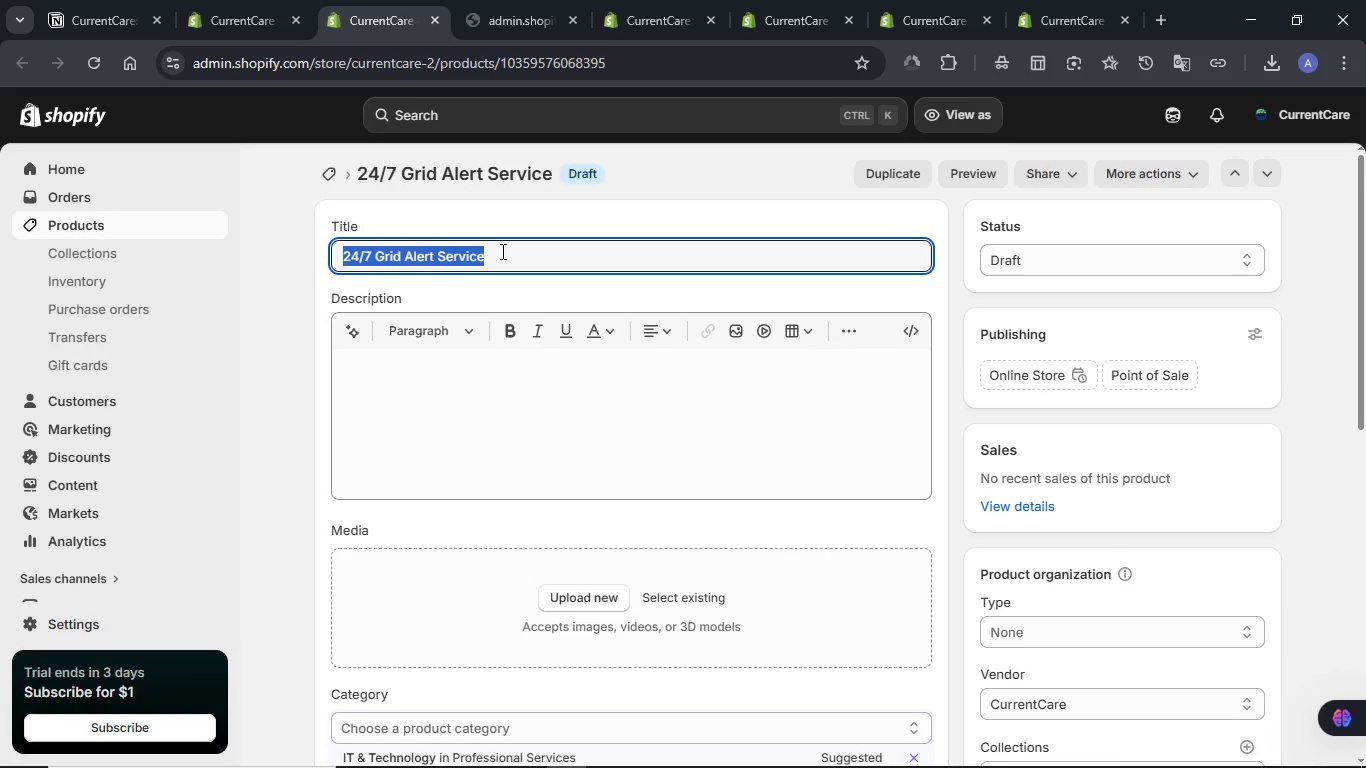 
key(Meta+V)
 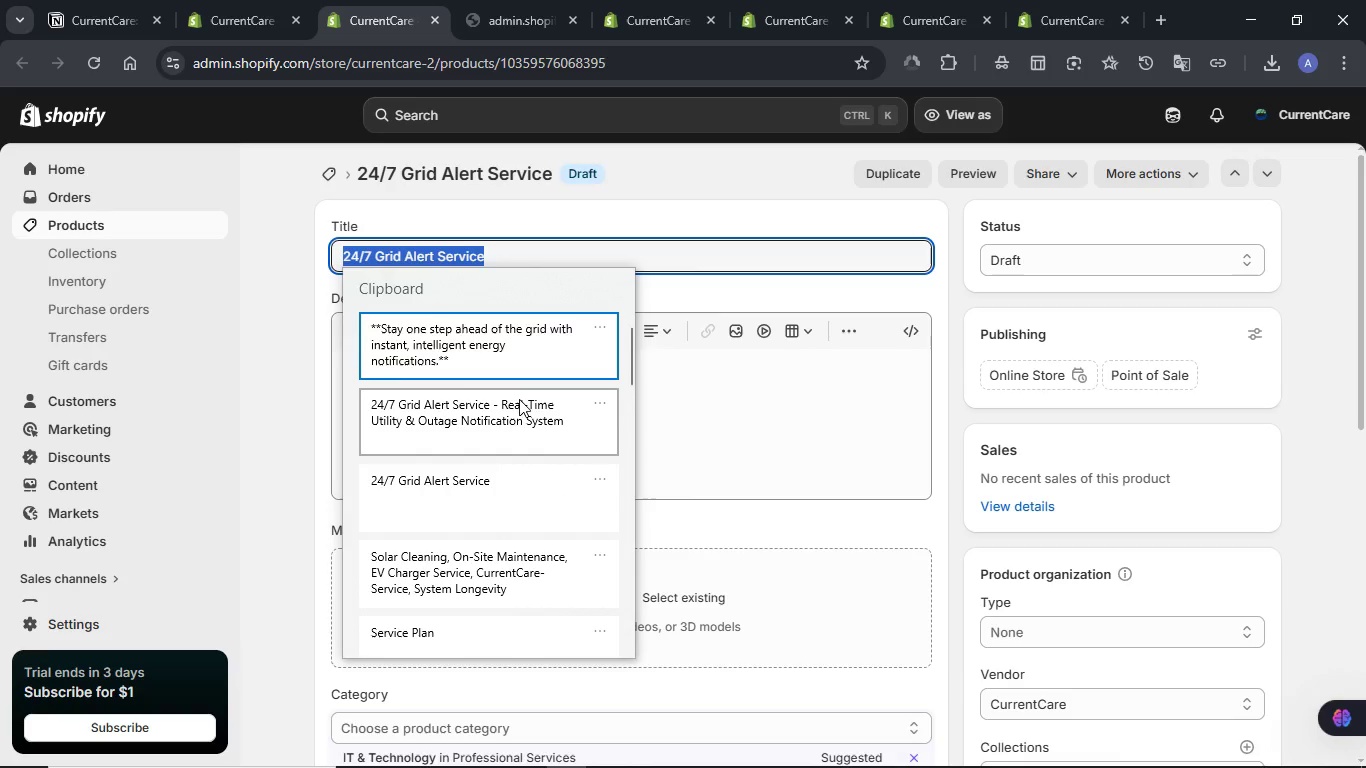 
left_click([502, 410])
 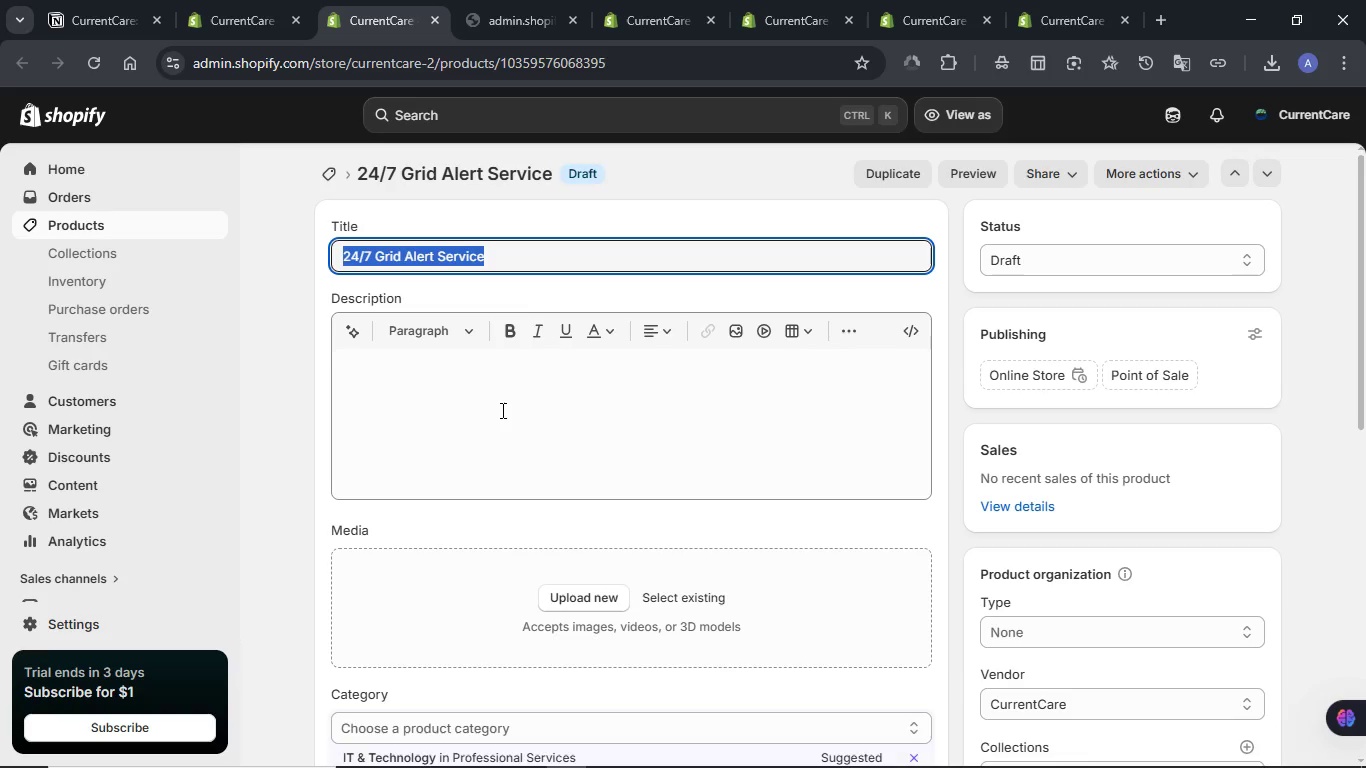 
key(Control+ControlLeft)
 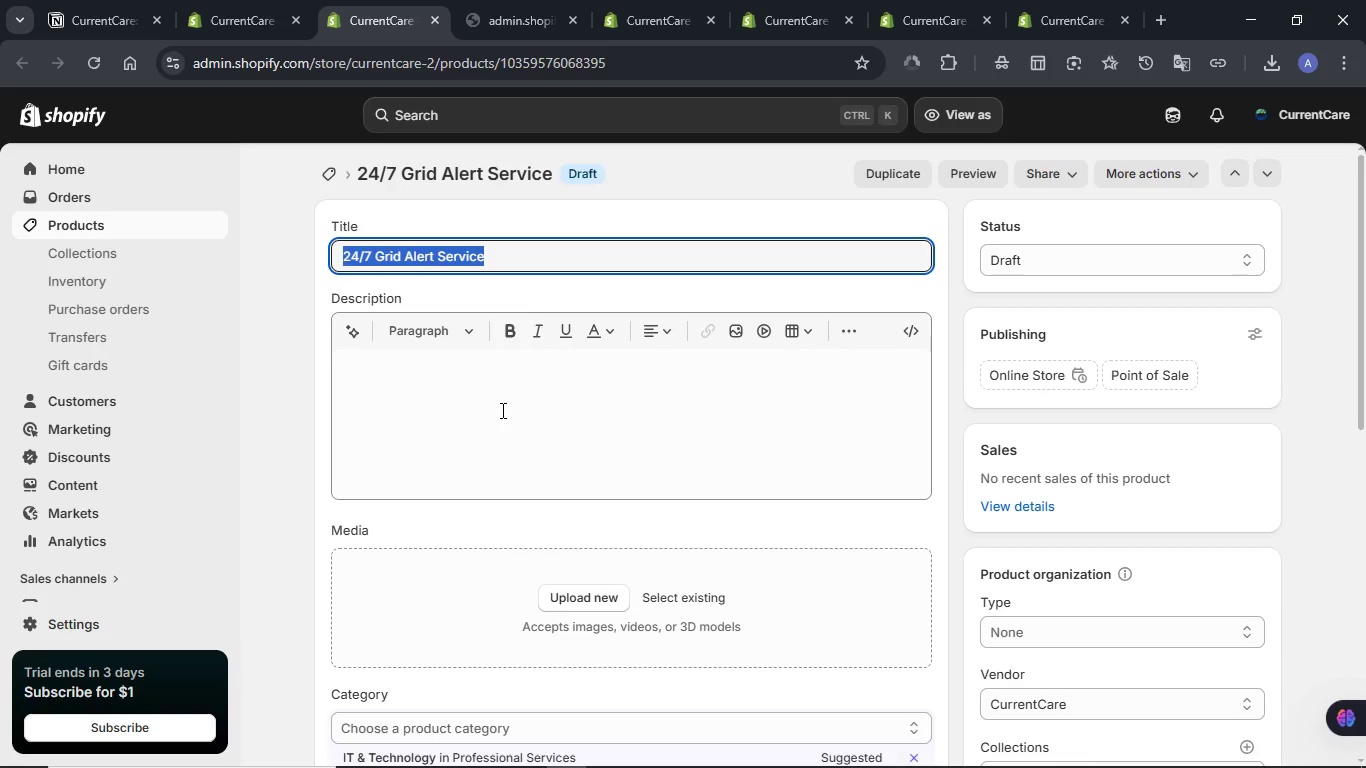 
key(Control+V)
 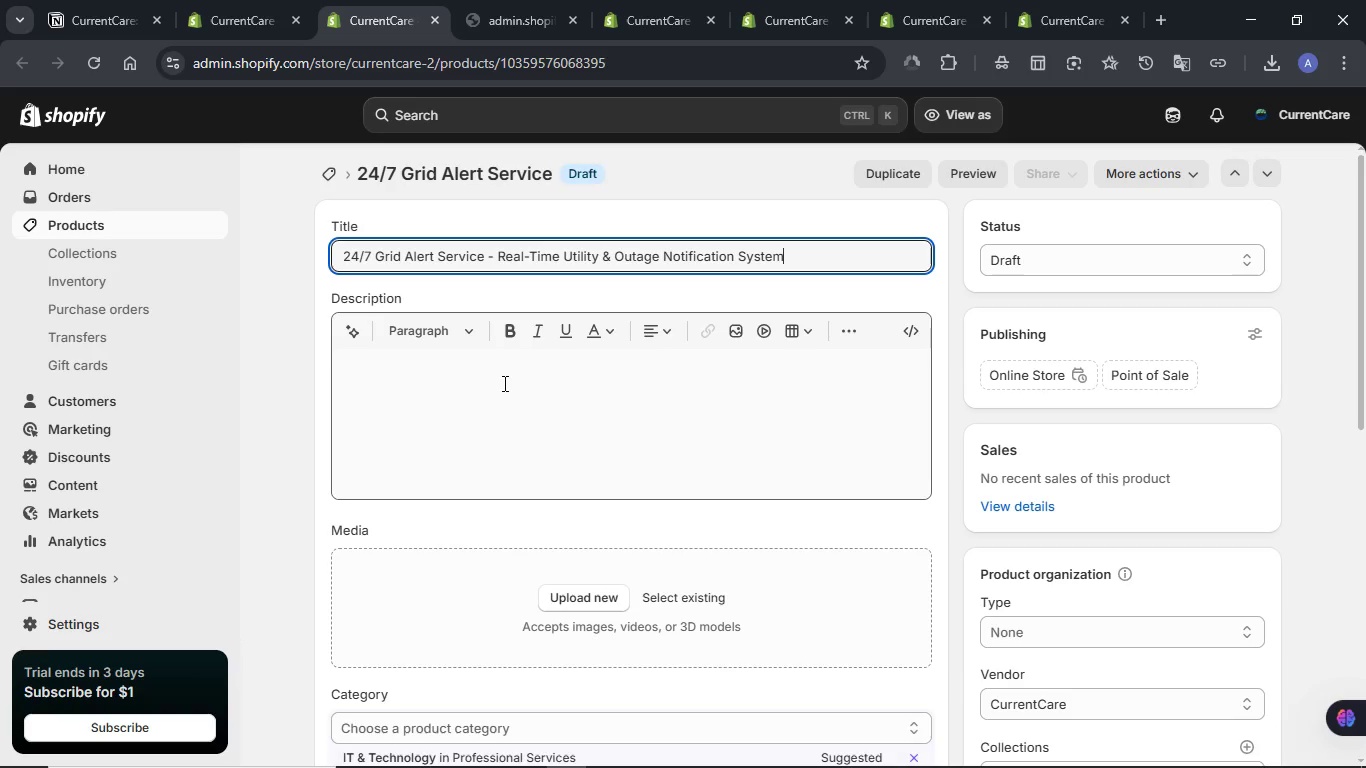 
left_click([503, 383])
 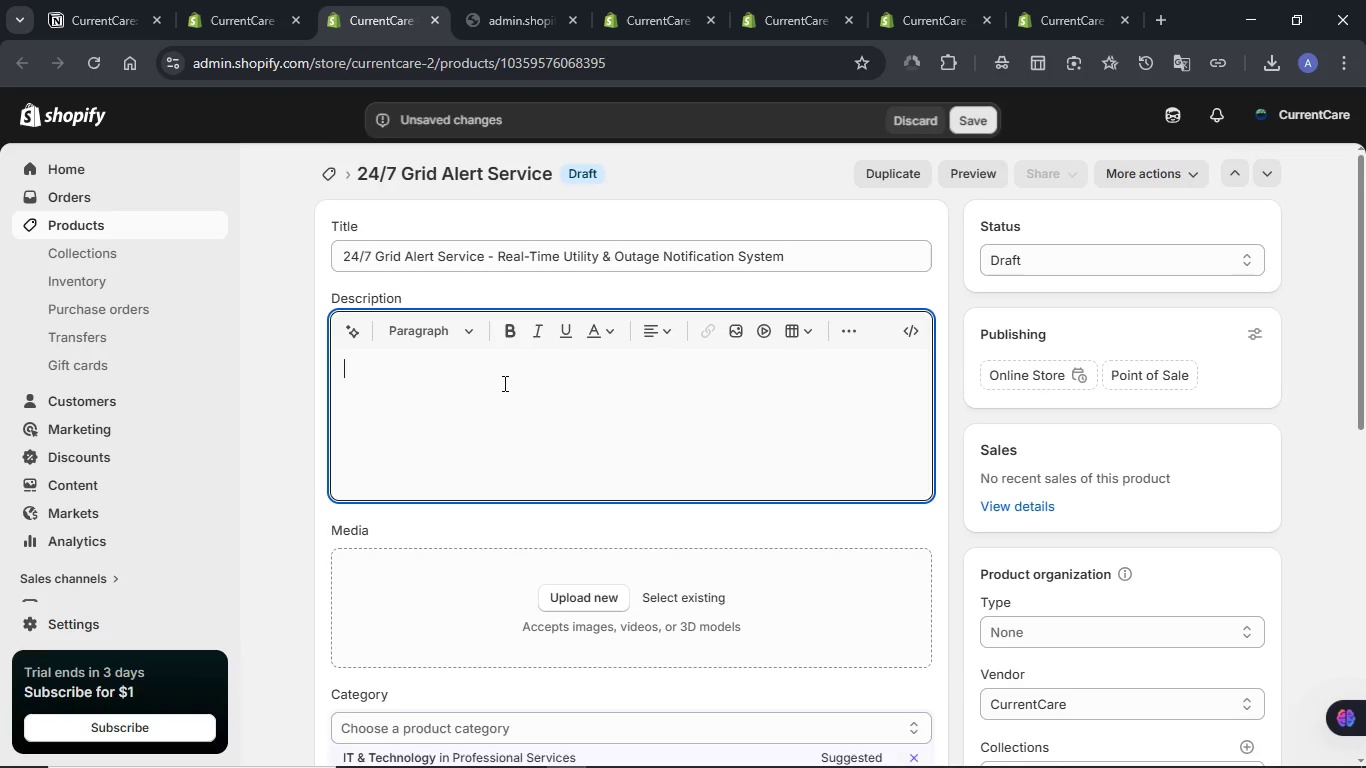 
key(Meta+V)
 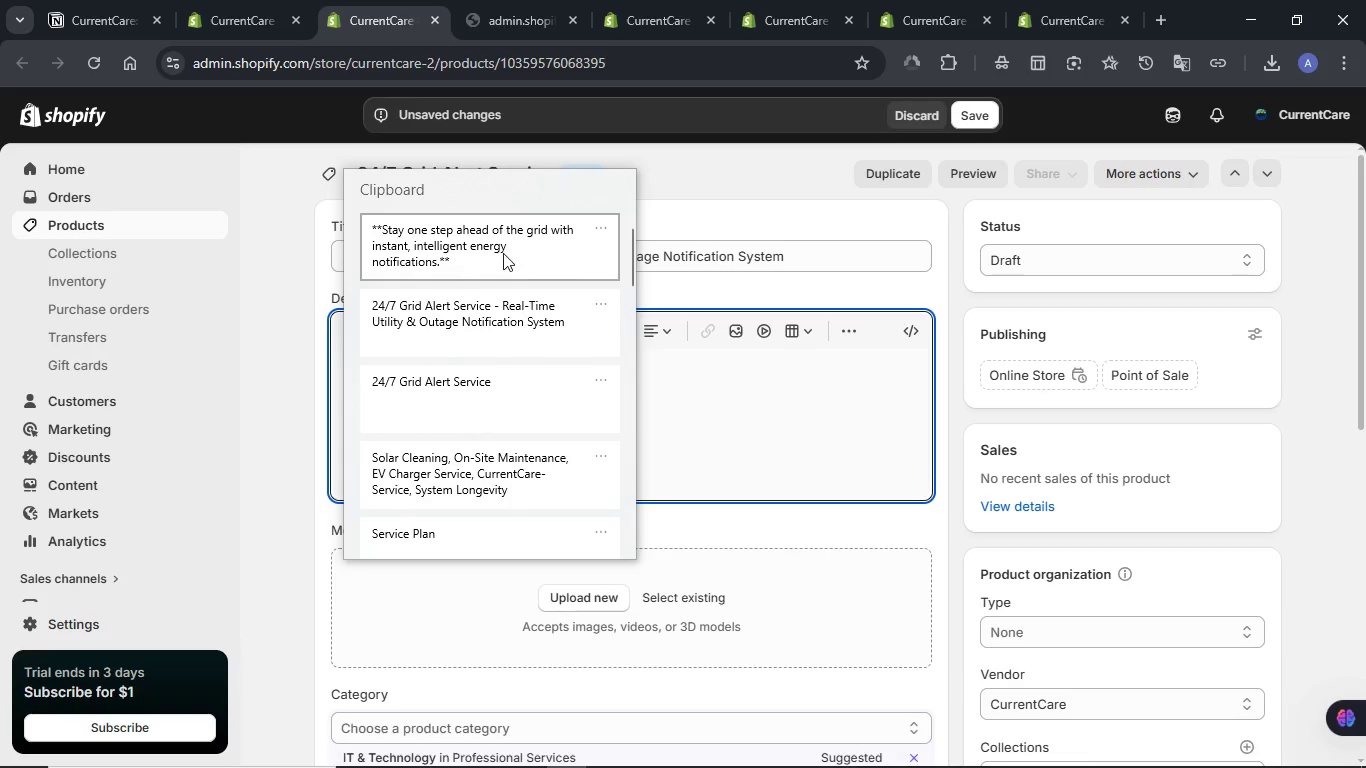 
left_click([503, 253])
 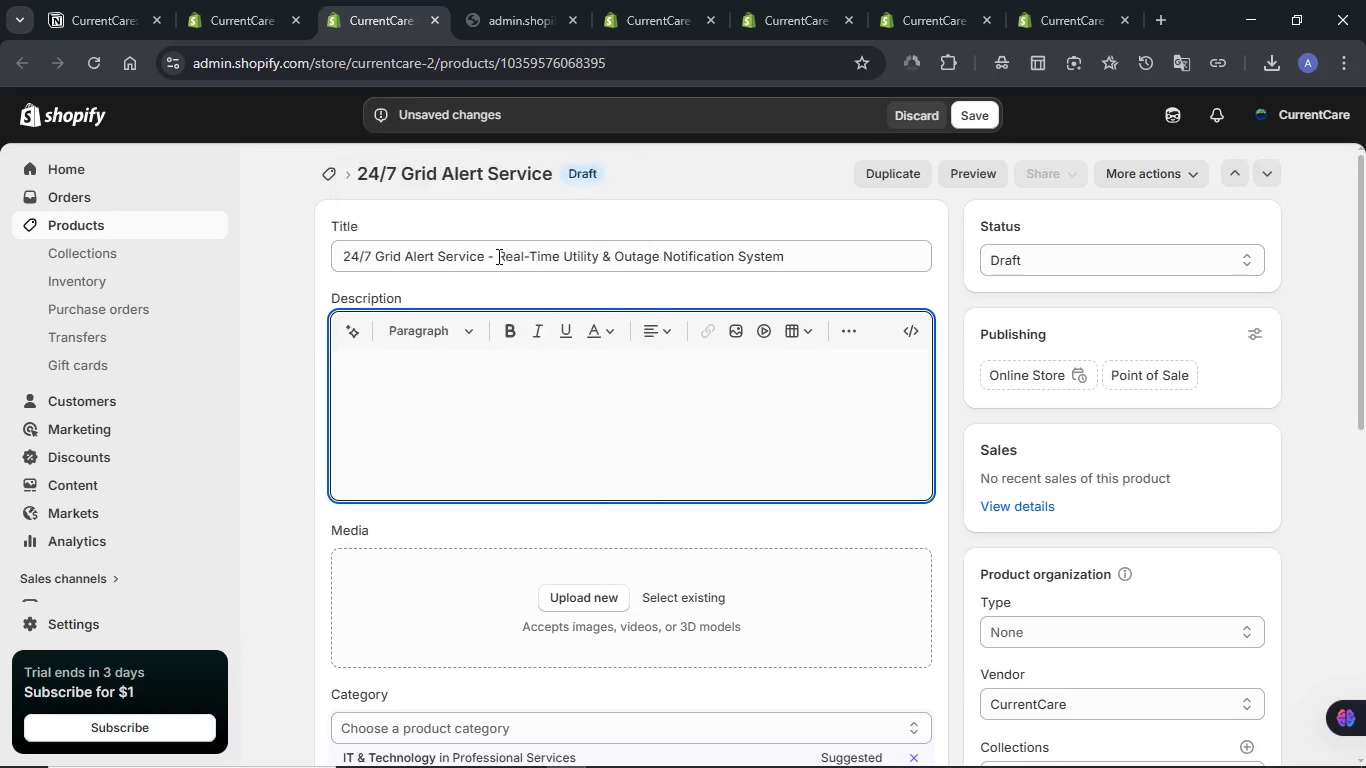 
key(Control+ControlLeft)
 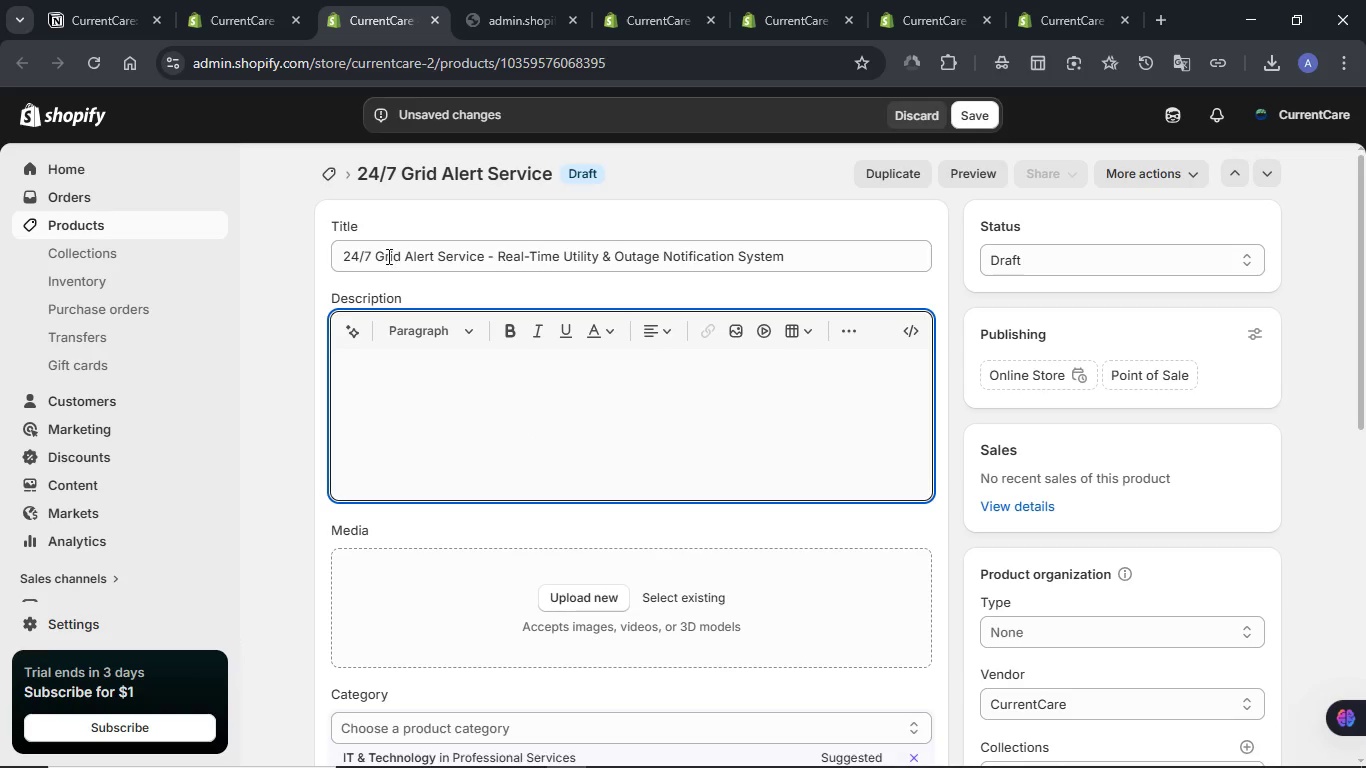 
key(Control+V)
 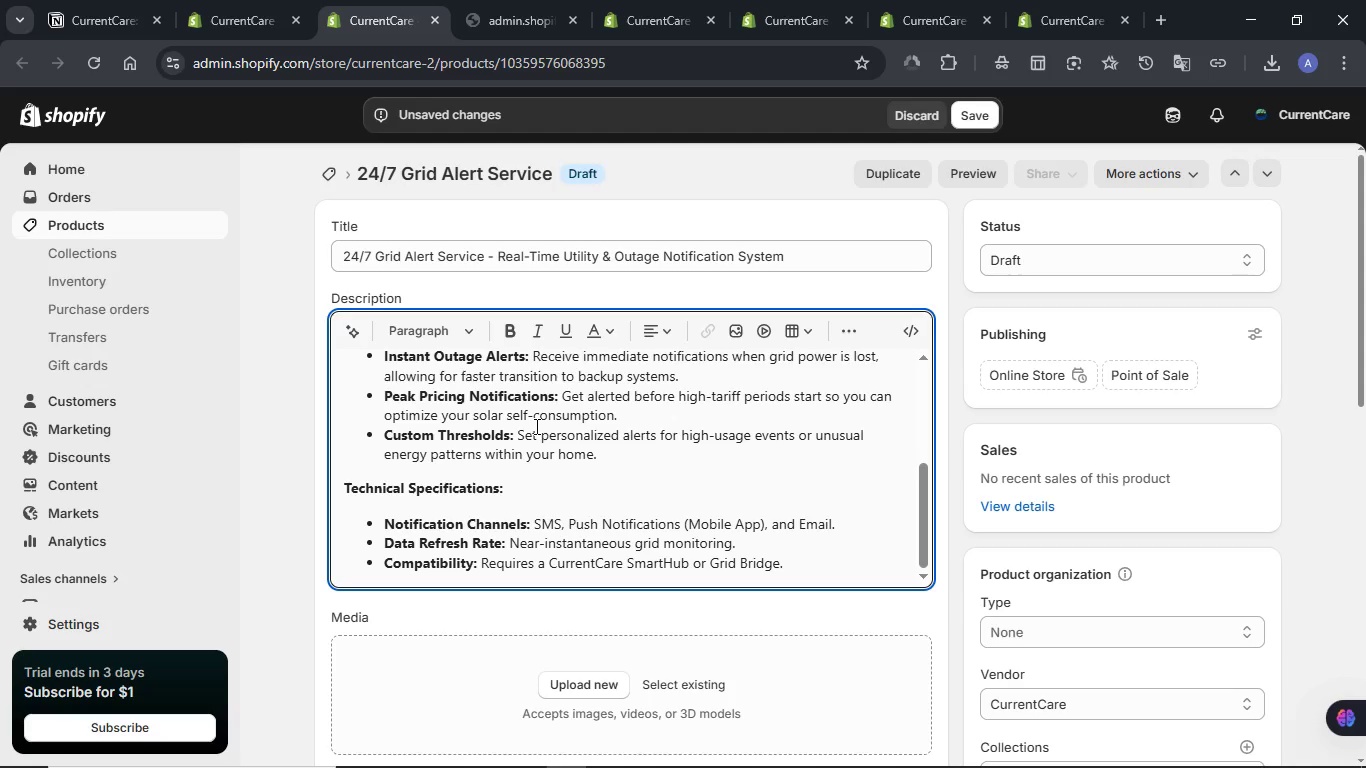 
scroll: coordinate [535, 426], scroll_direction: up, amount: 7.0
 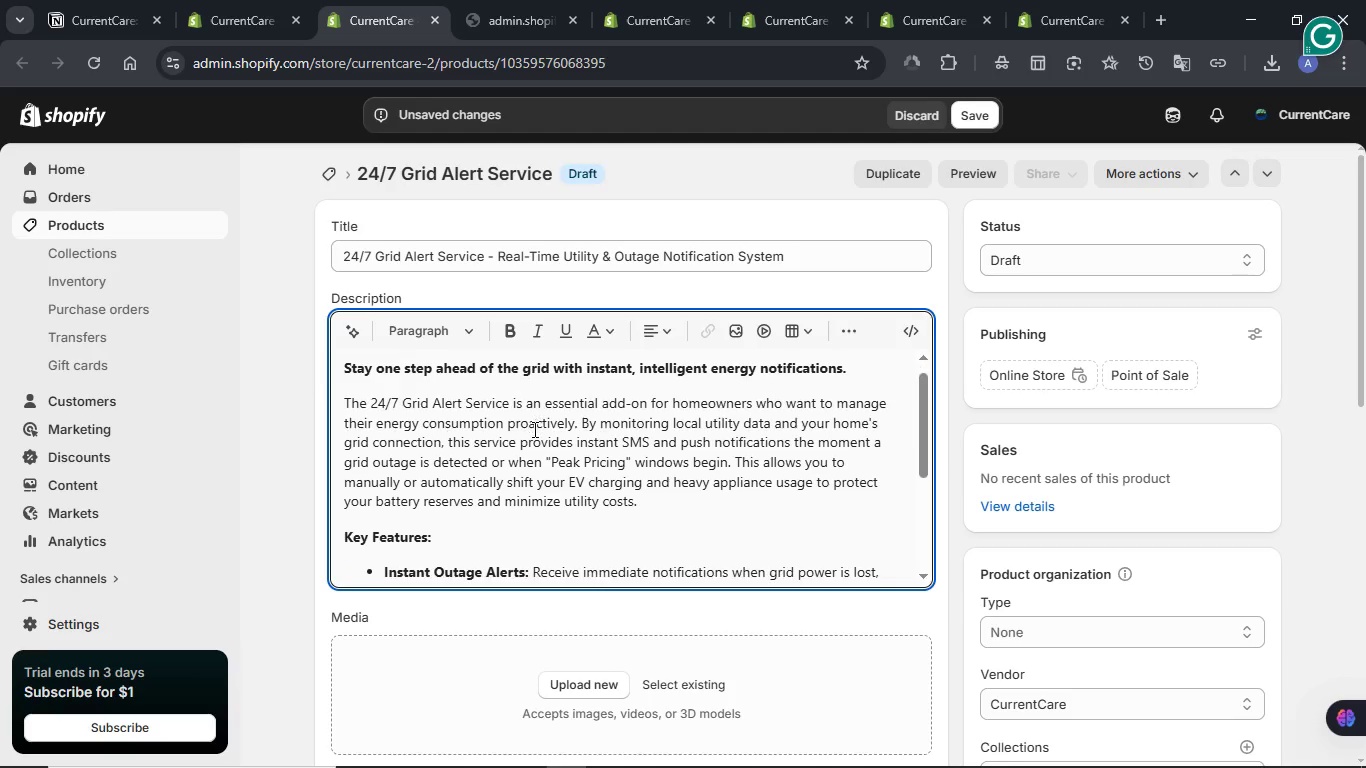 
scroll: coordinate [533, 429], scroll_direction: down, amount: 3.0
 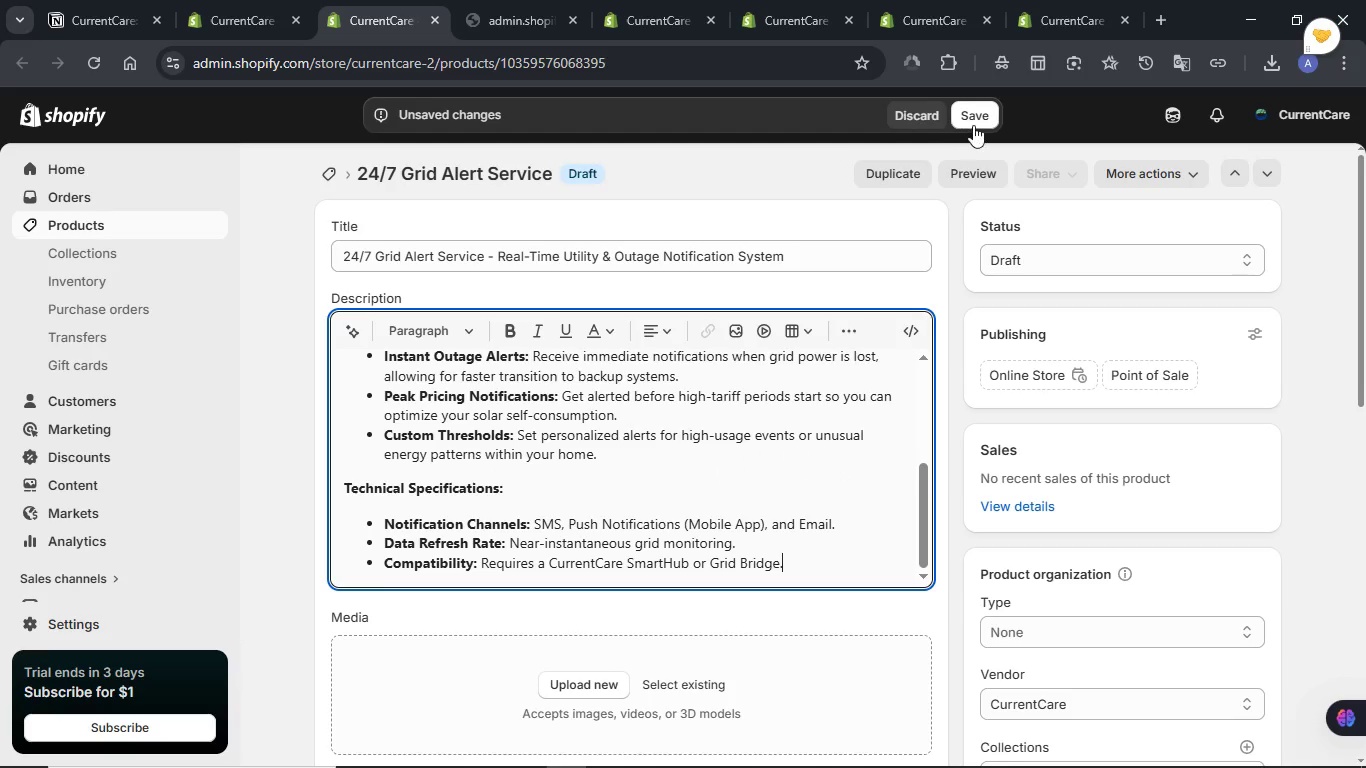 
left_click([973, 125])
 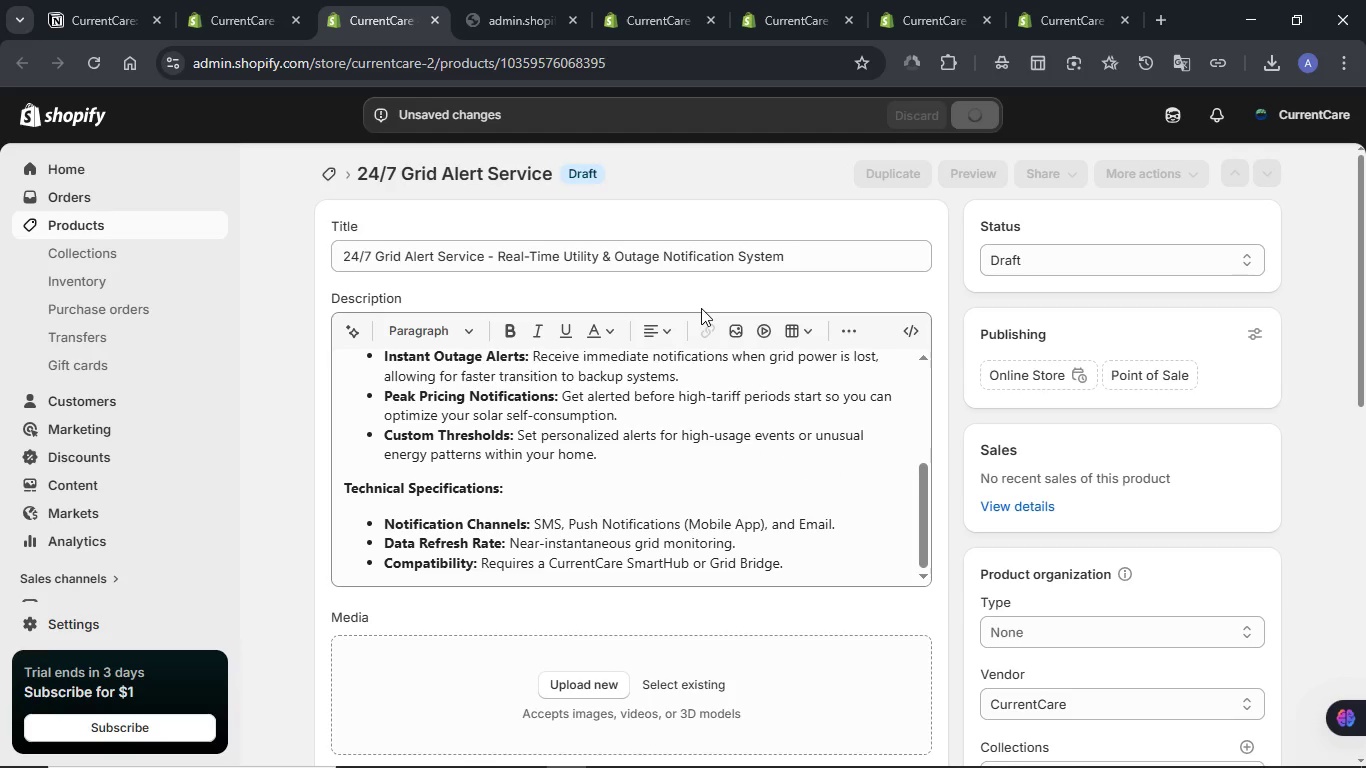 
left_click([100, 0])
 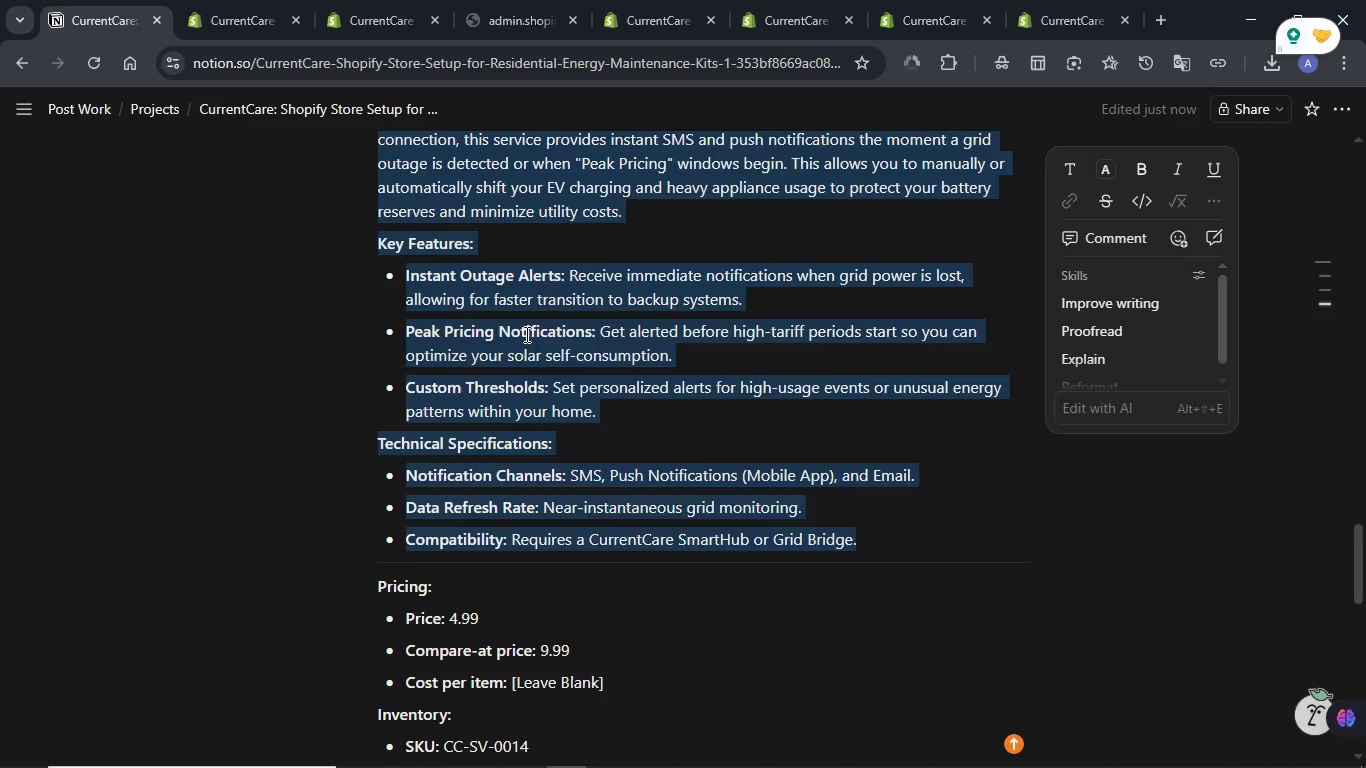 
scroll: coordinate [530, 335], scroll_direction: down, amount: 6.0
 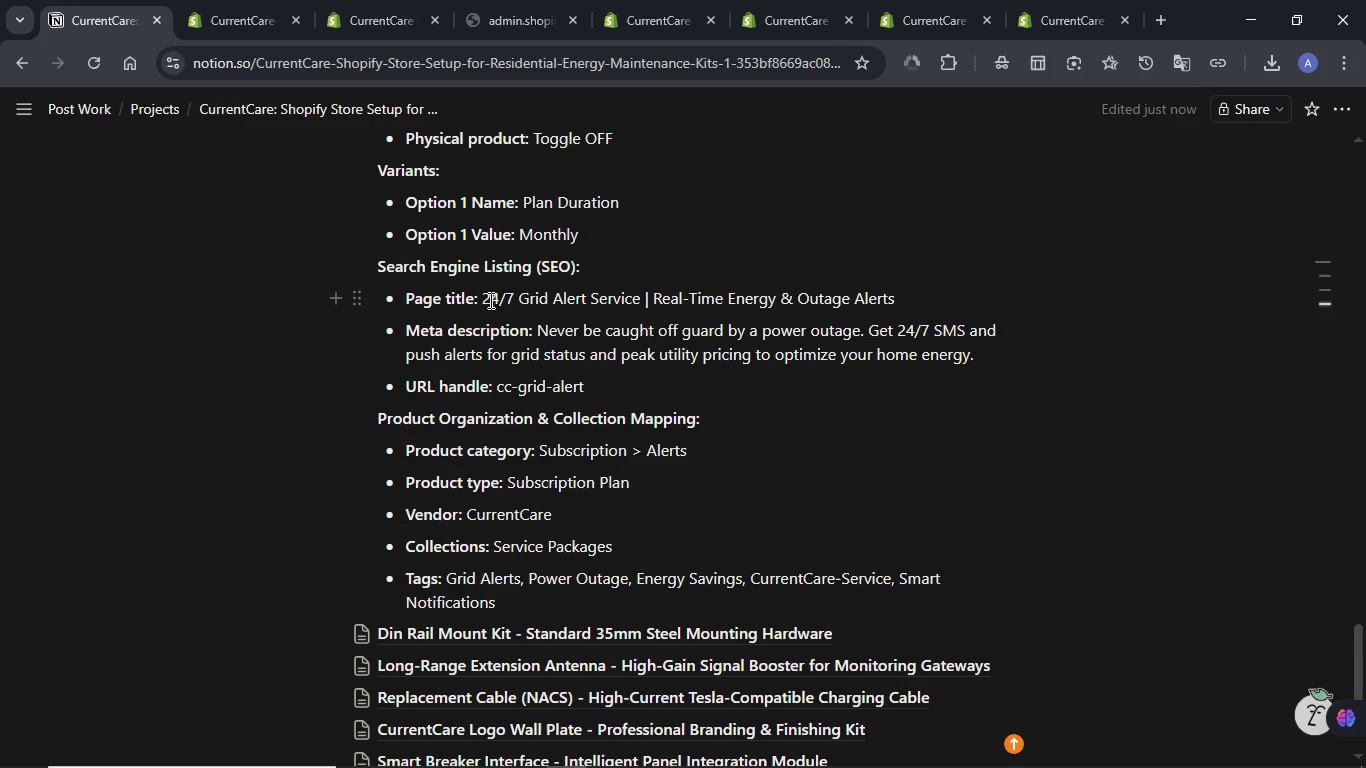 
left_click([489, 300])
 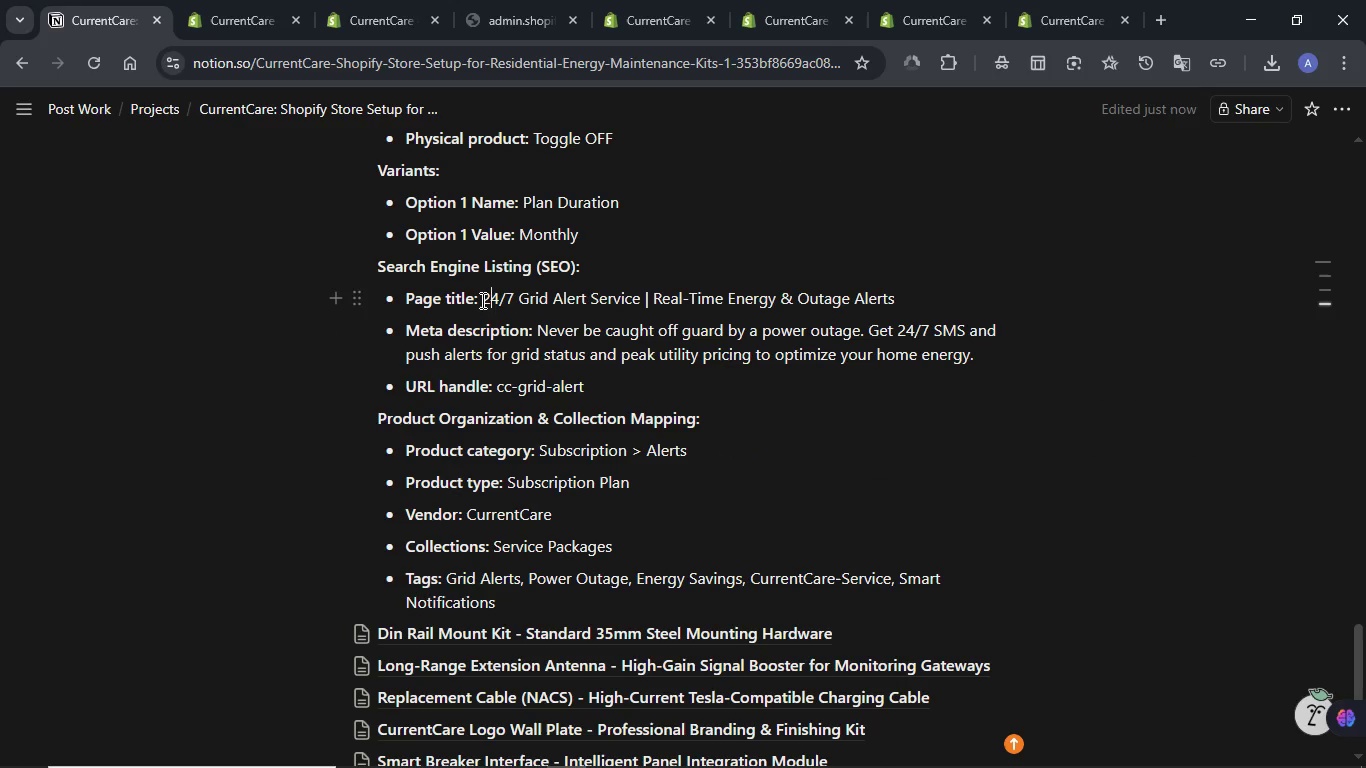 
left_click_drag(start_coordinate=[481, 300], to_coordinate=[907, 296])
 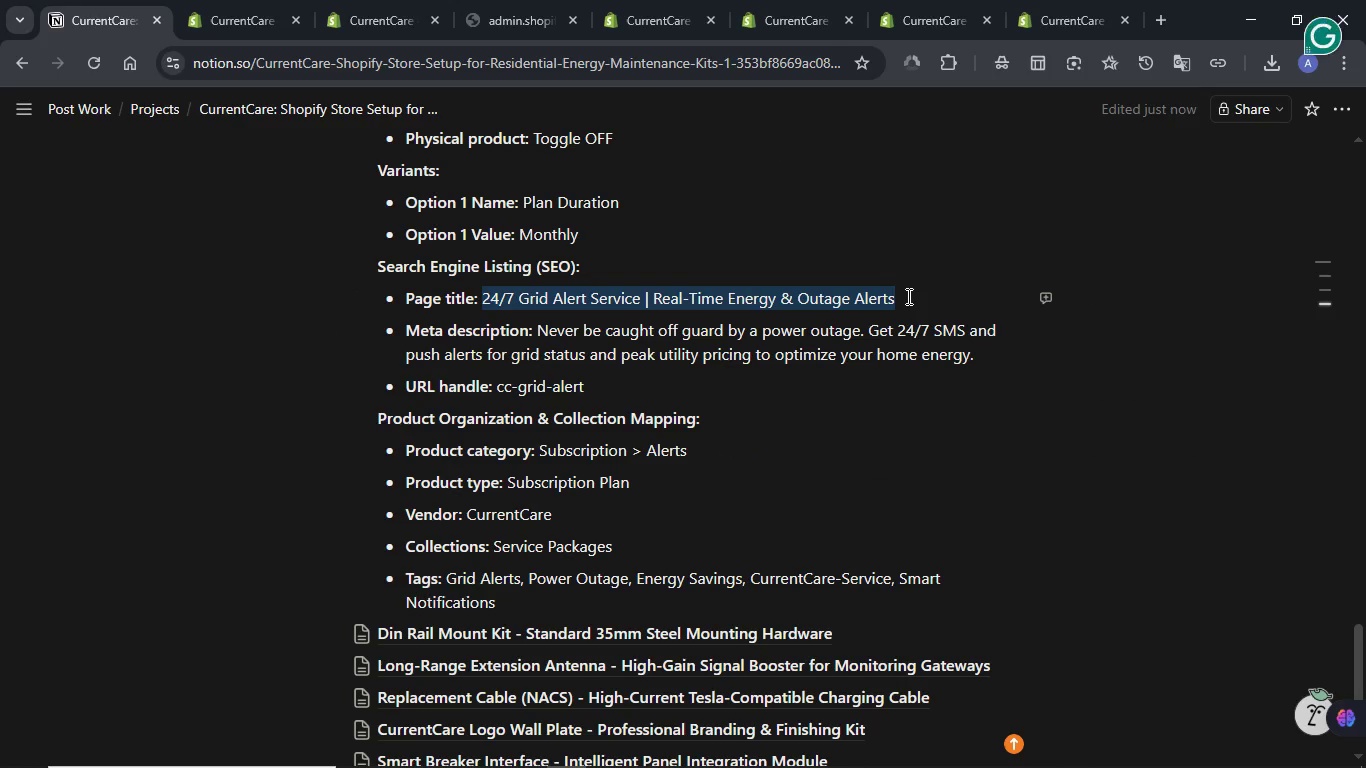 
key(Control+C)
 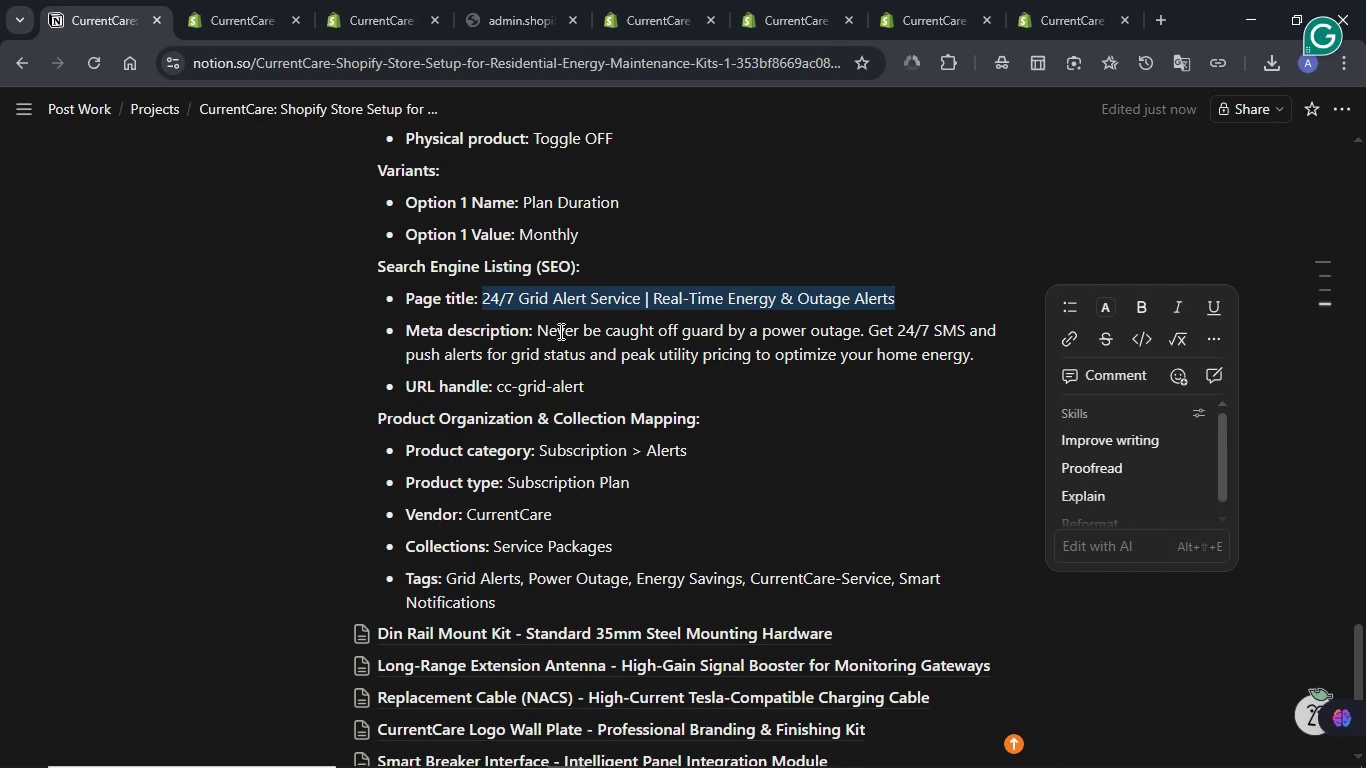 
left_click([559, 331])
 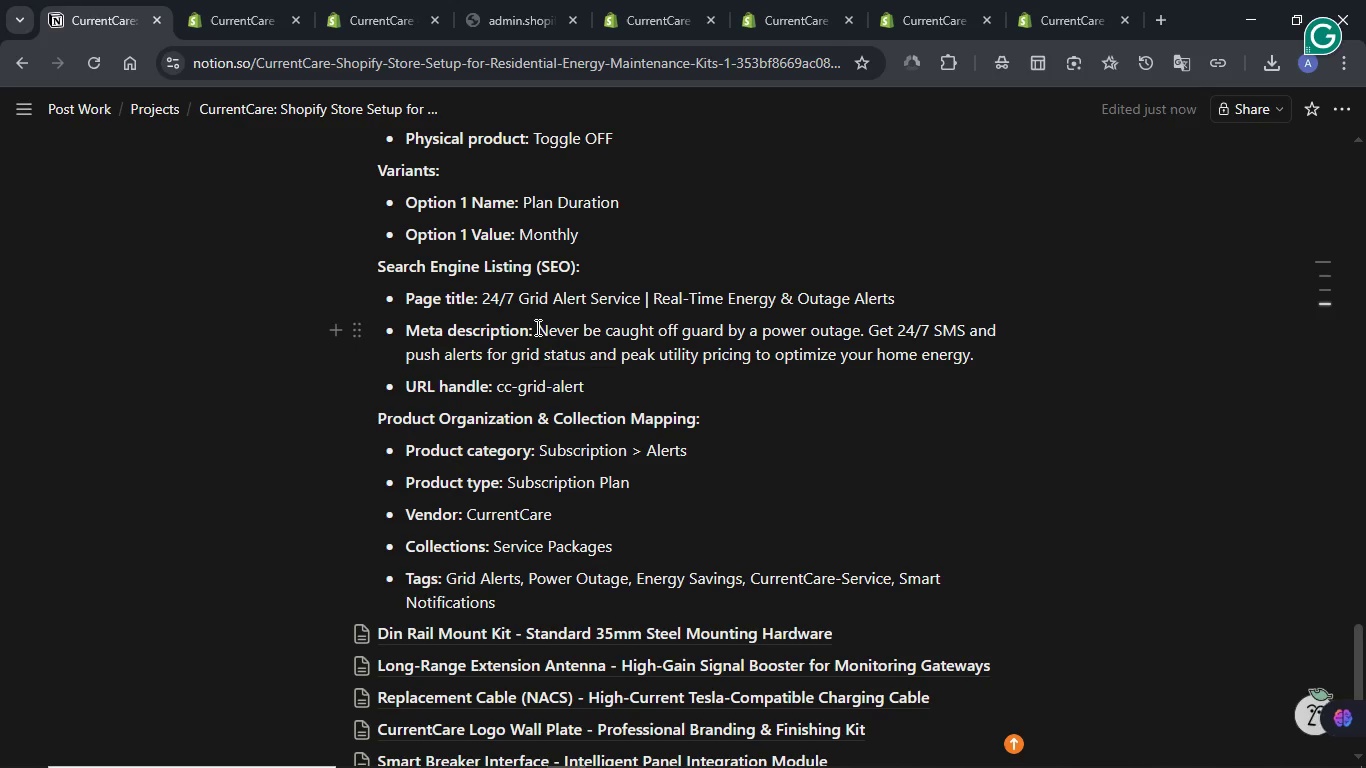 
left_click_drag(start_coordinate=[536, 327], to_coordinate=[979, 349])
 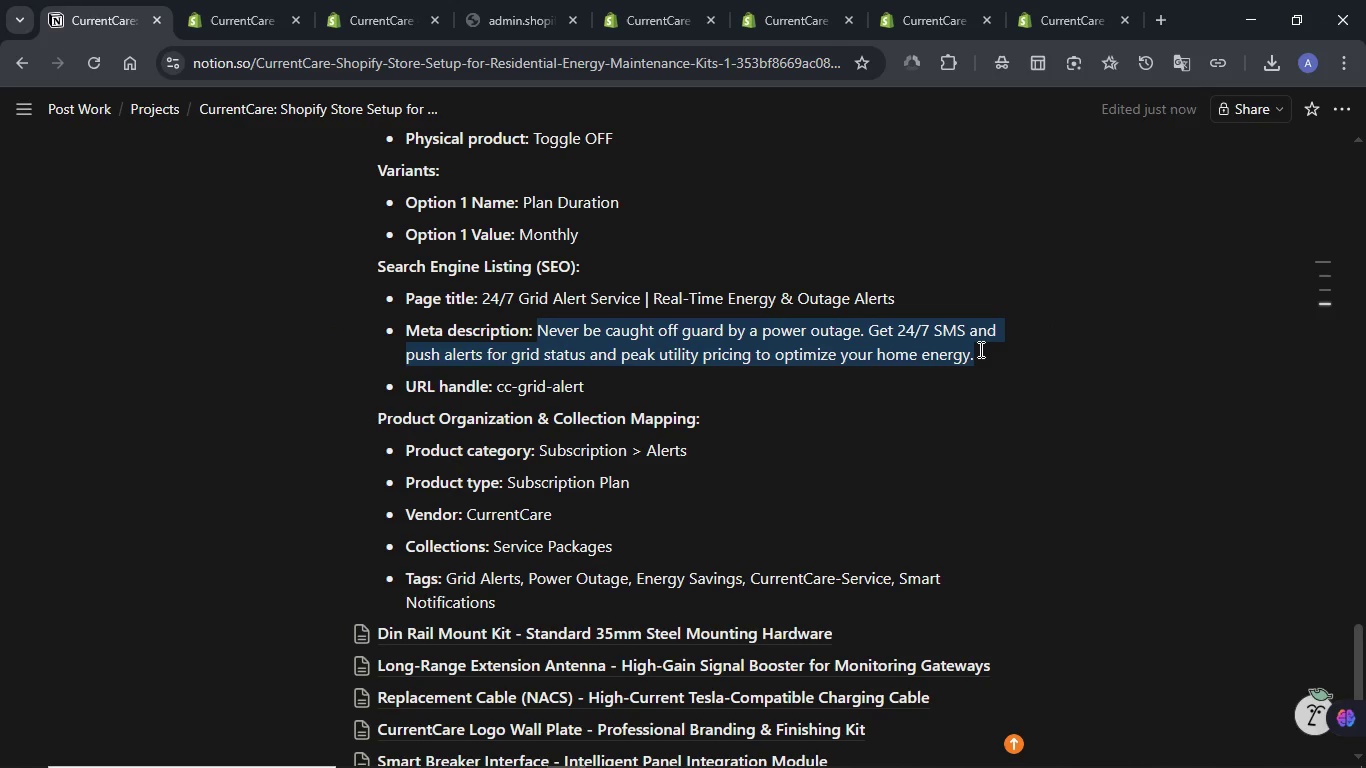 
key(Control+C)
 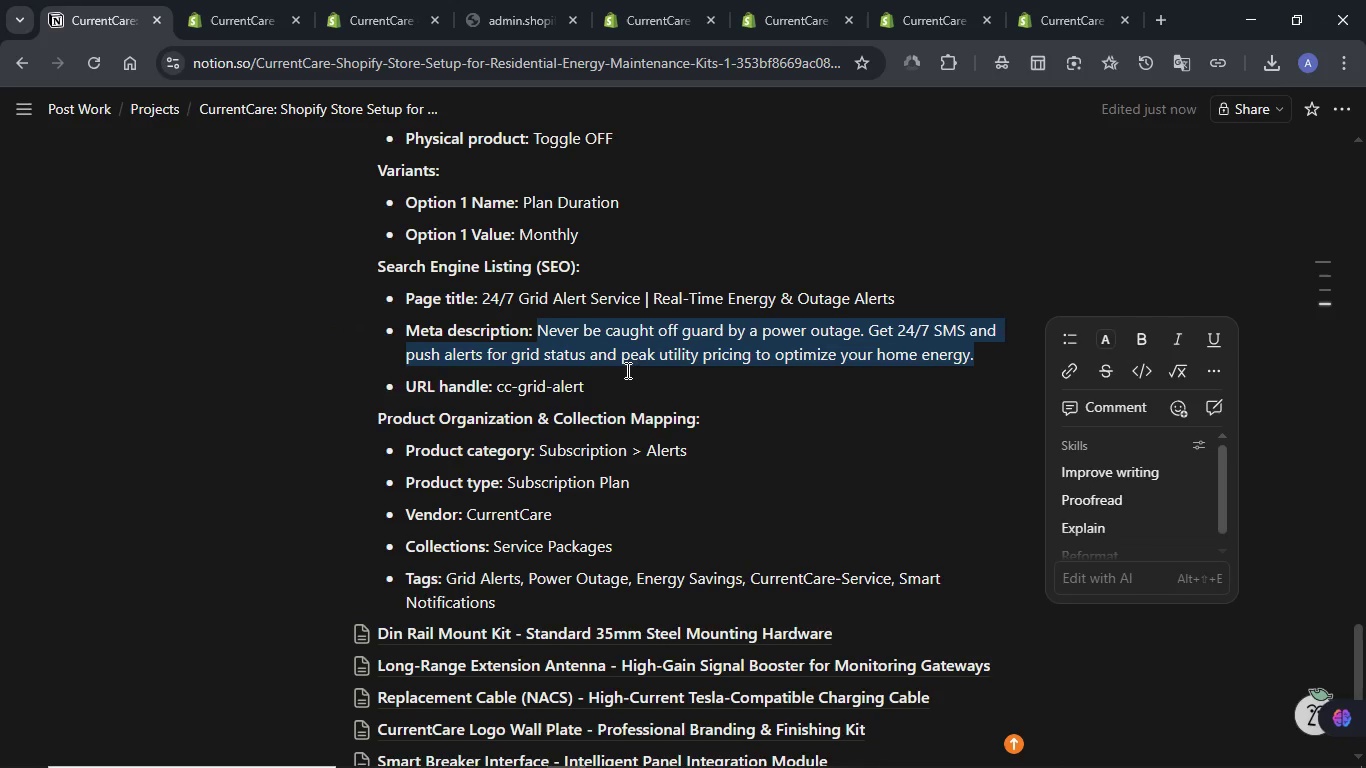 
scroll: coordinate [626, 370], scroll_direction: down, amount: 1.0
 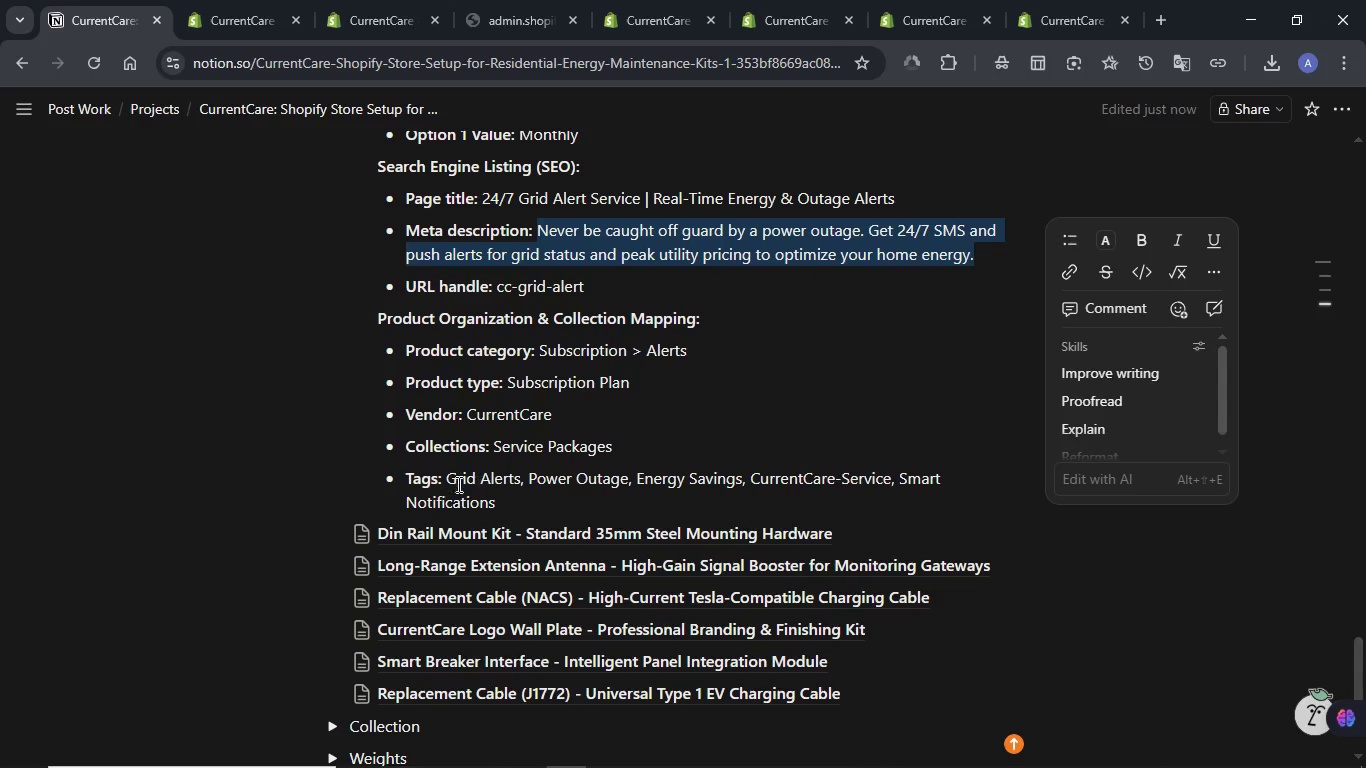 
left_click_drag(start_coordinate=[446, 476], to_coordinate=[498, 502])
 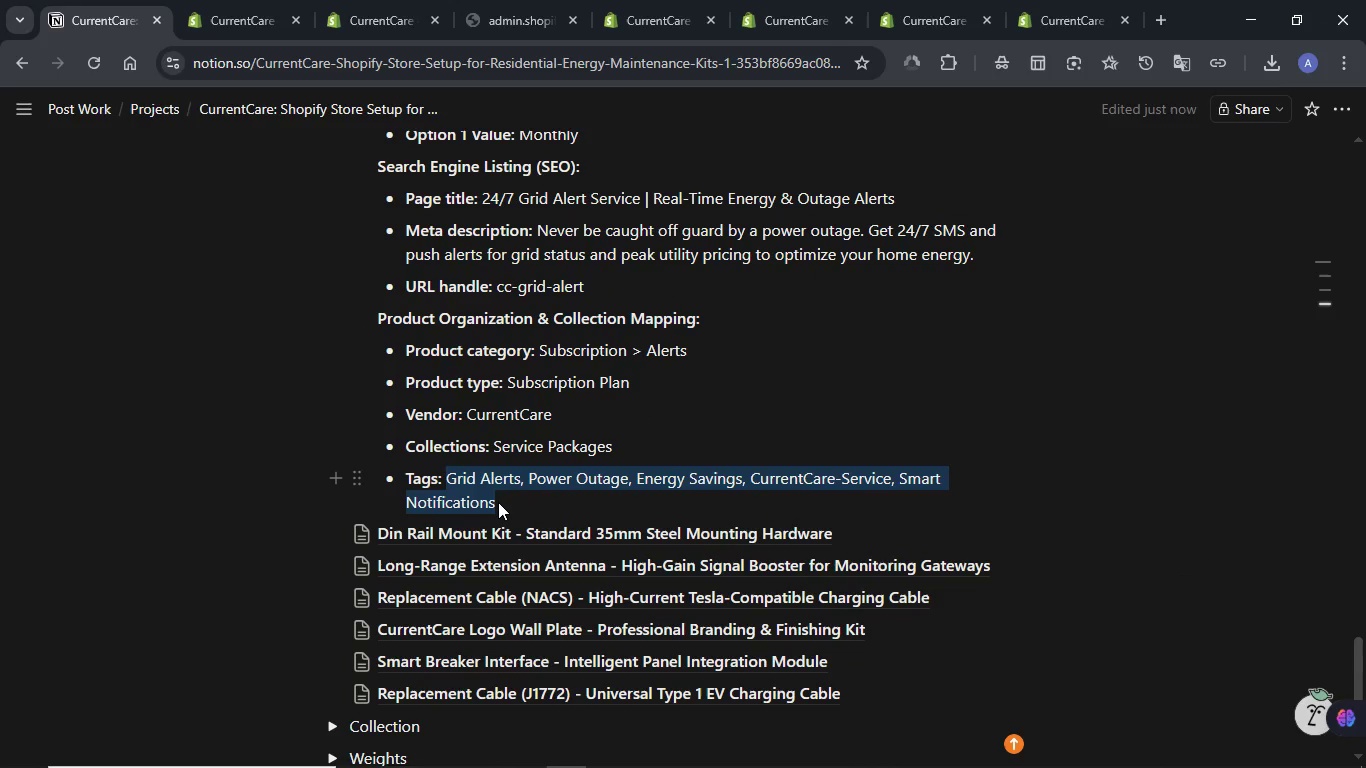 
key(Control+C)
 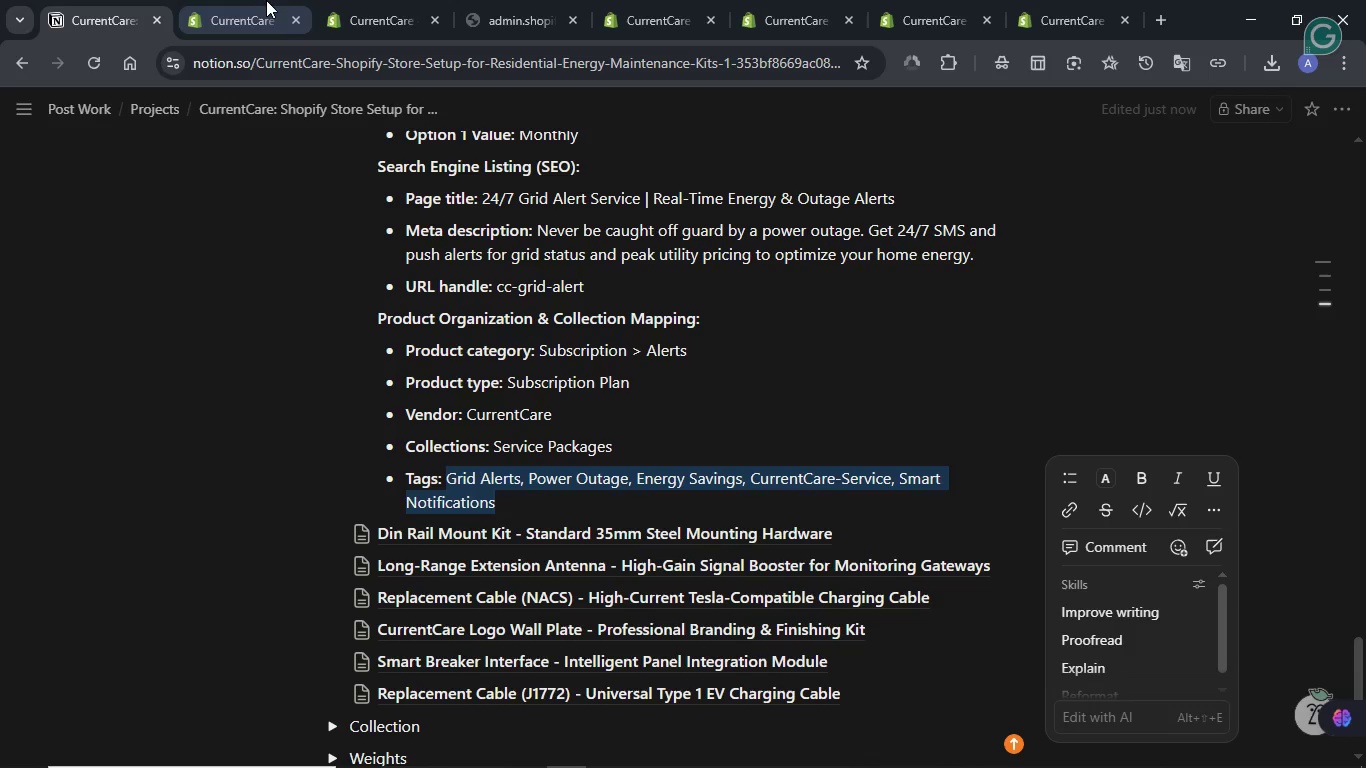 
left_click([266, 0])
 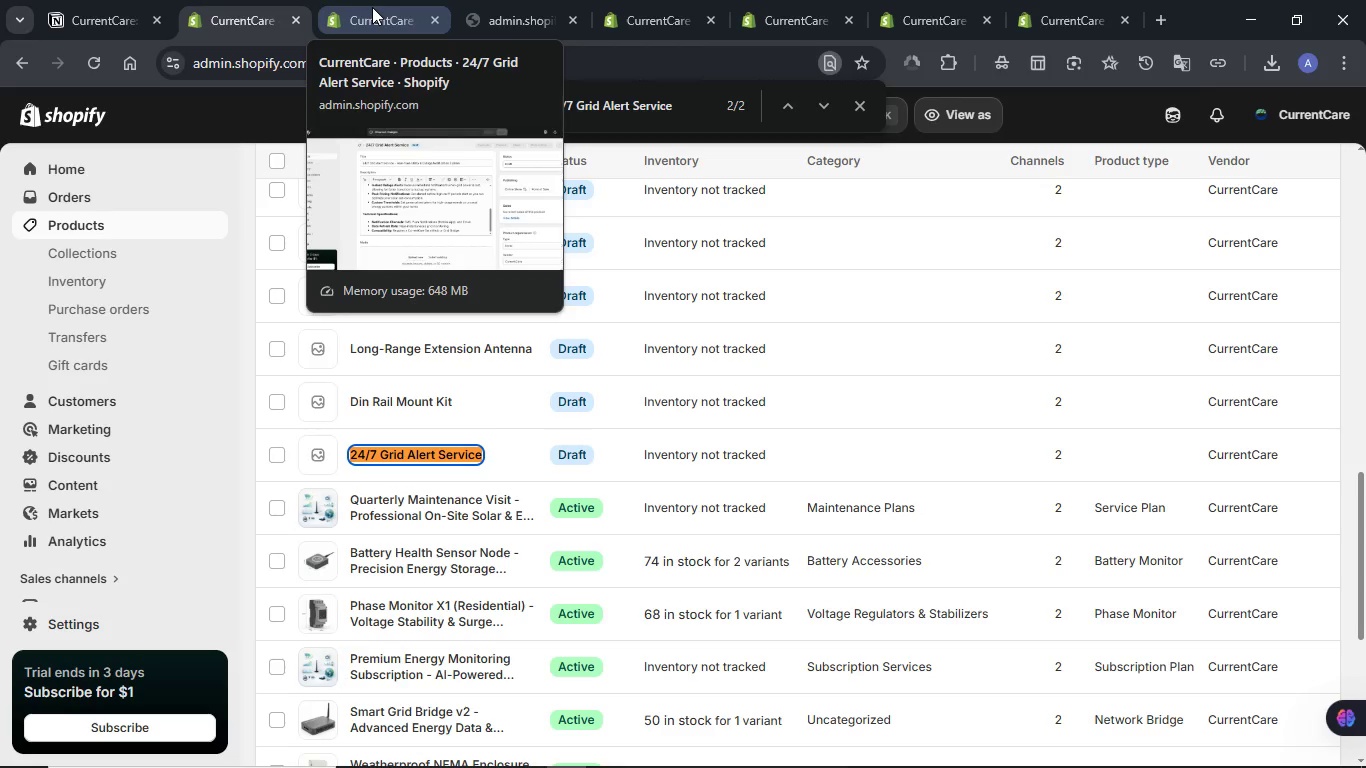 
left_click([372, 7])
 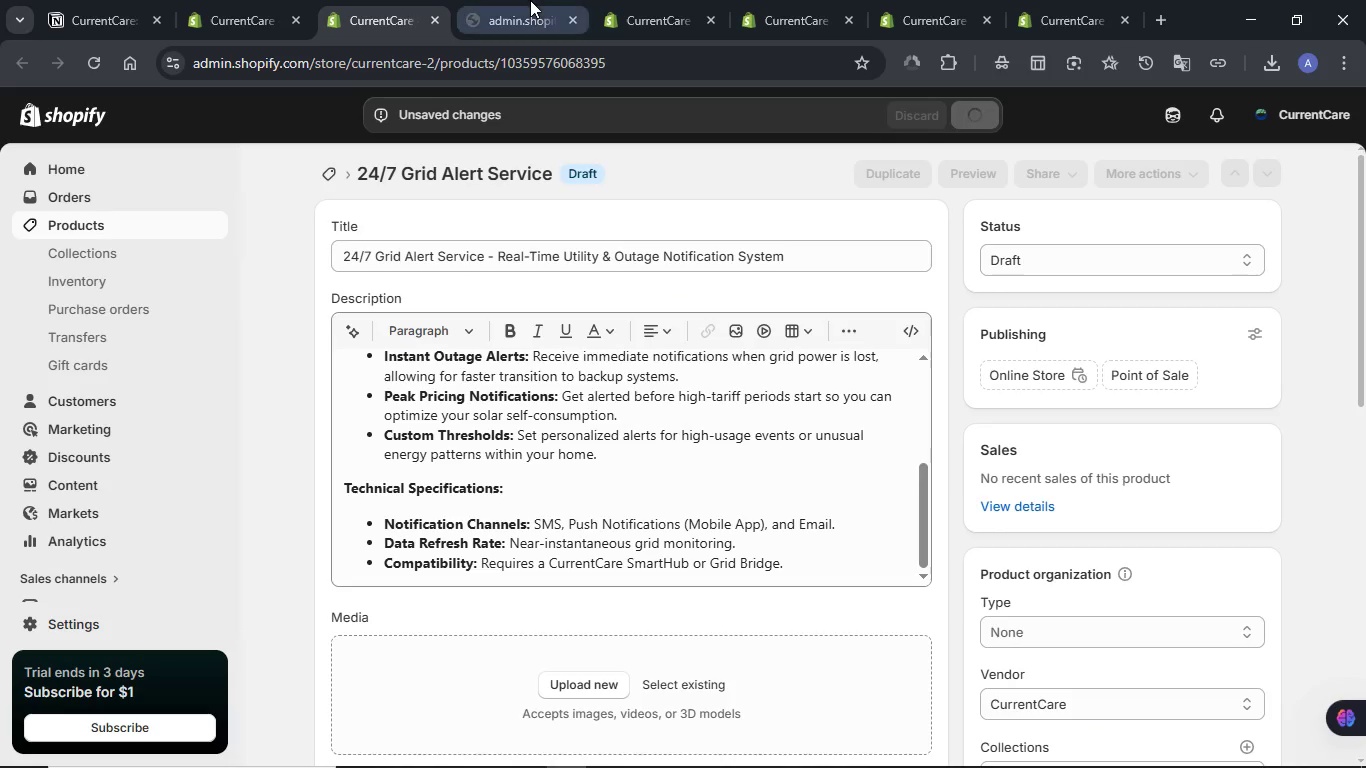 
left_click([530, 0])
 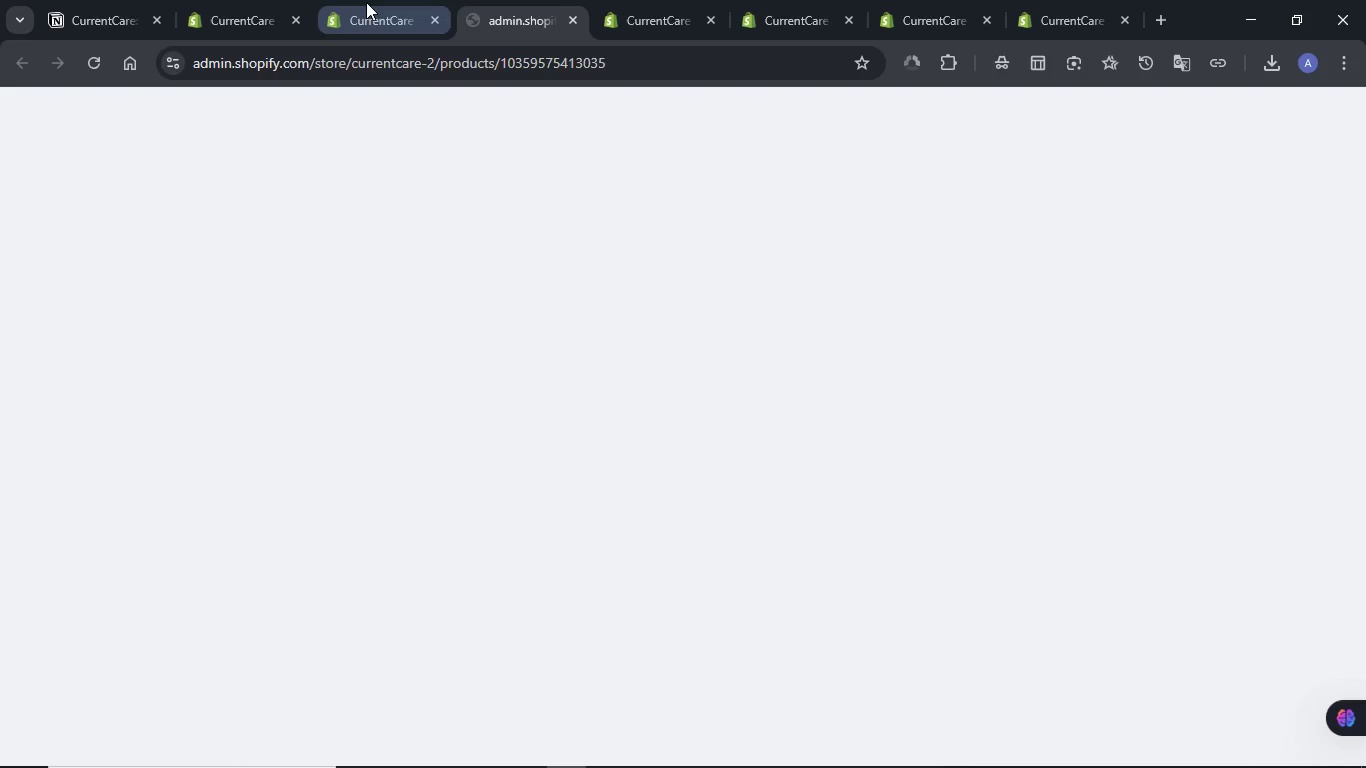 
left_click([366, 2])
 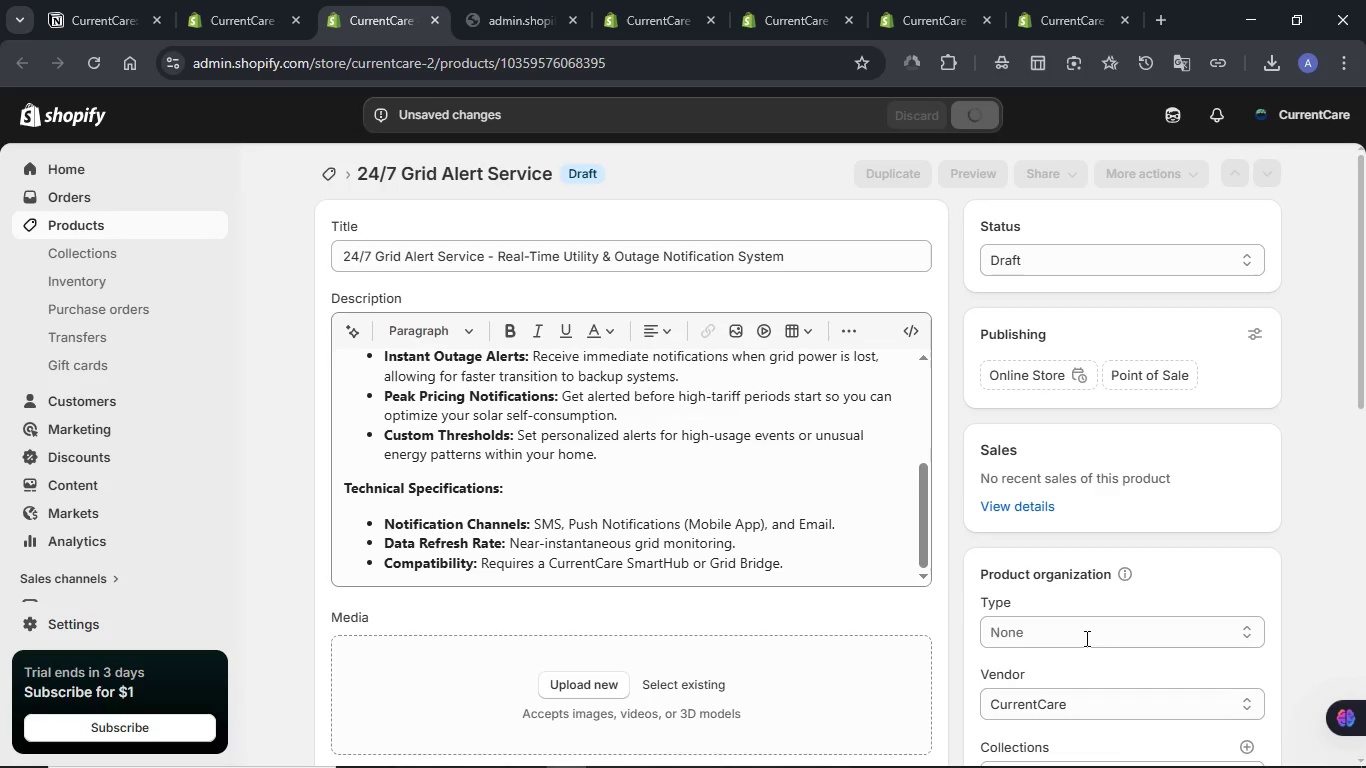 
left_click([1050, 633])
 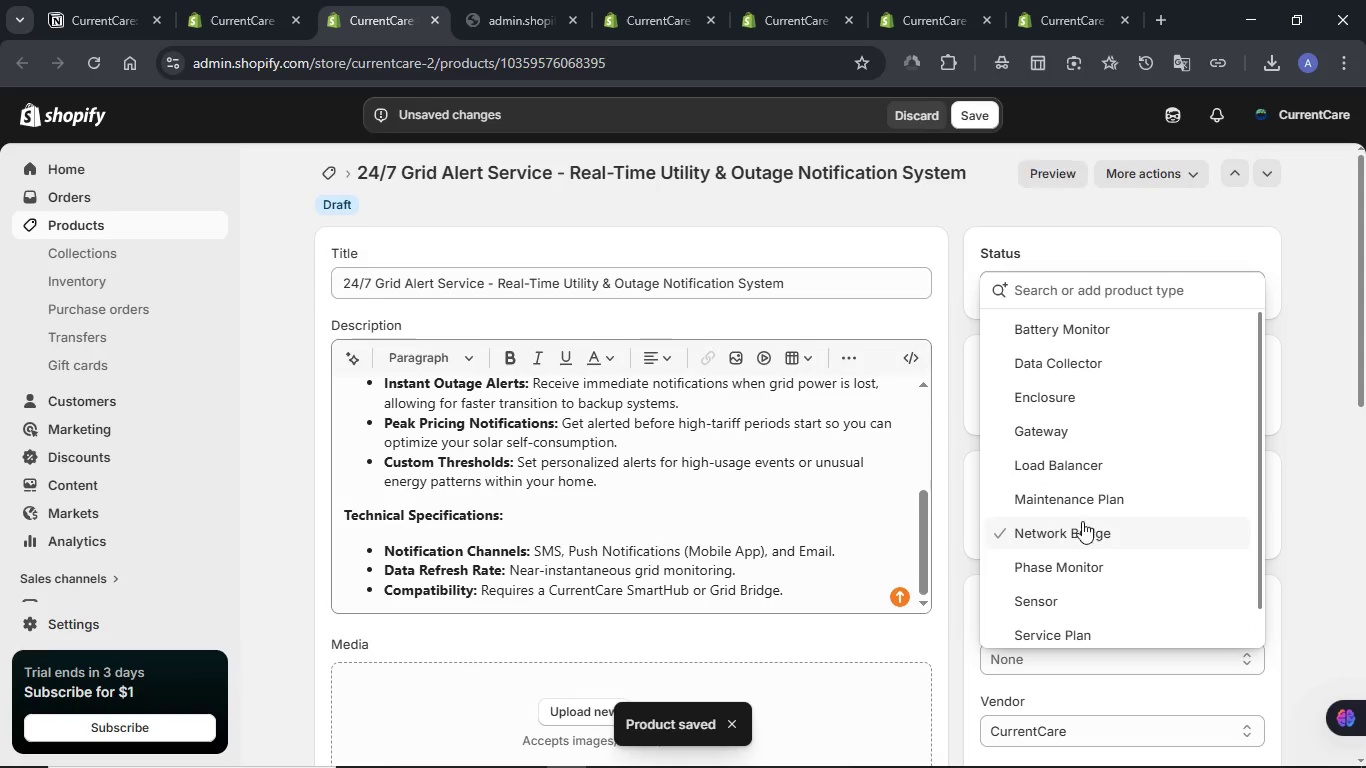 
scroll: coordinate [1087, 473], scroll_direction: down, amount: 1.0
 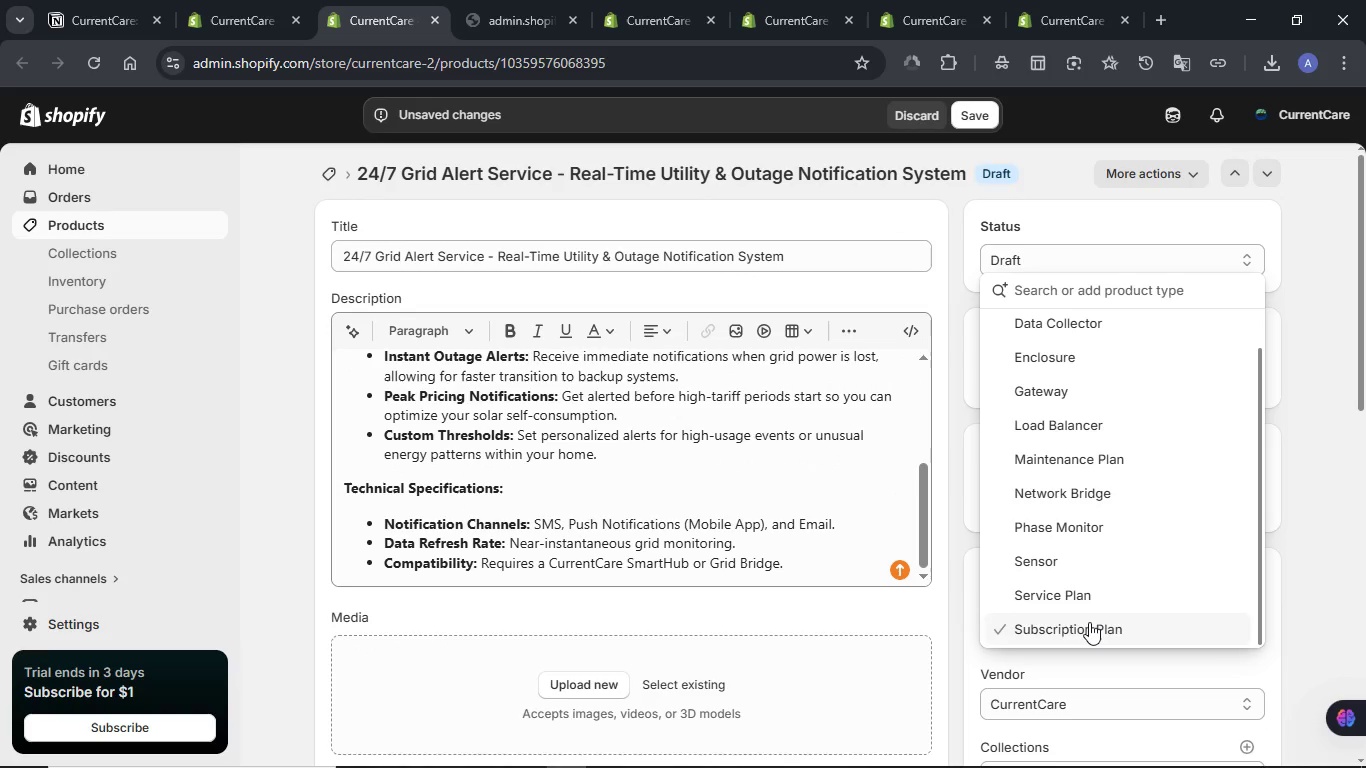 
left_click([1089, 622])
 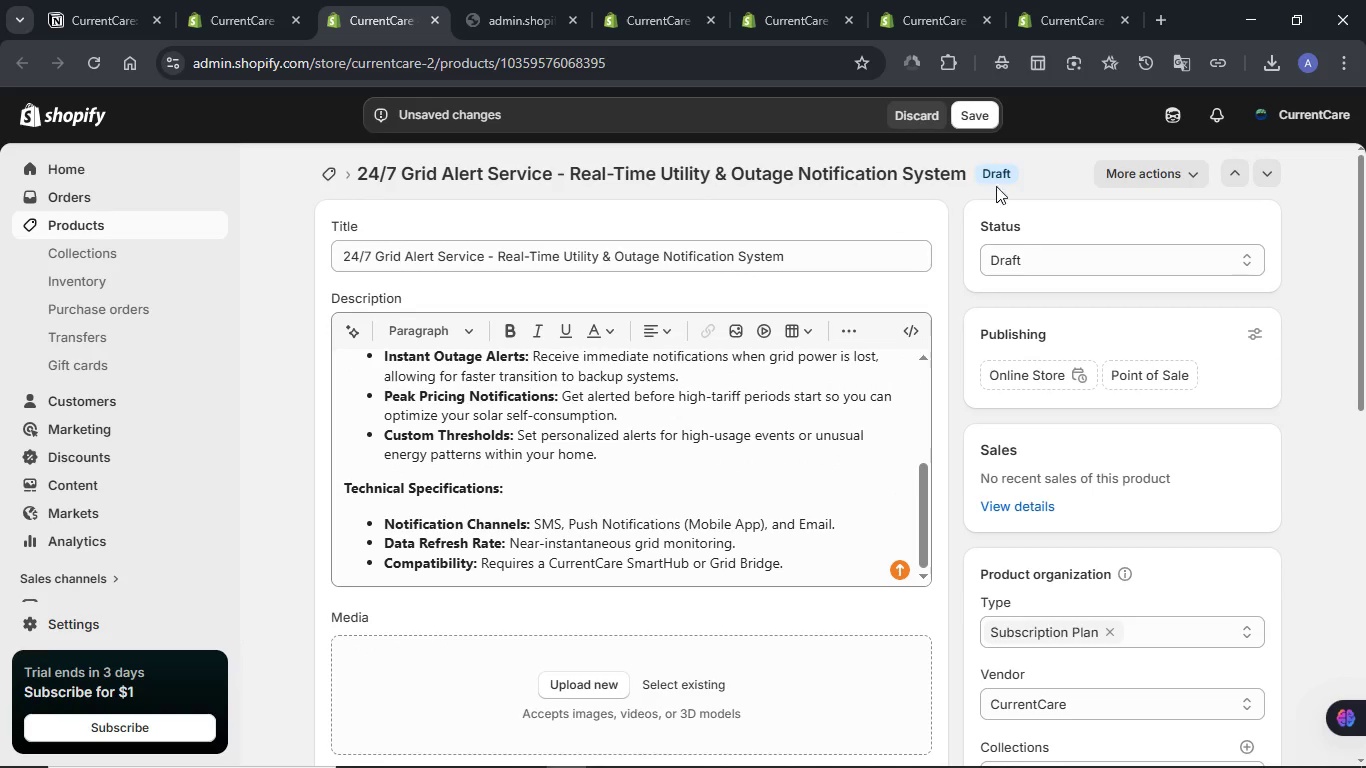 
left_click([989, 108])
 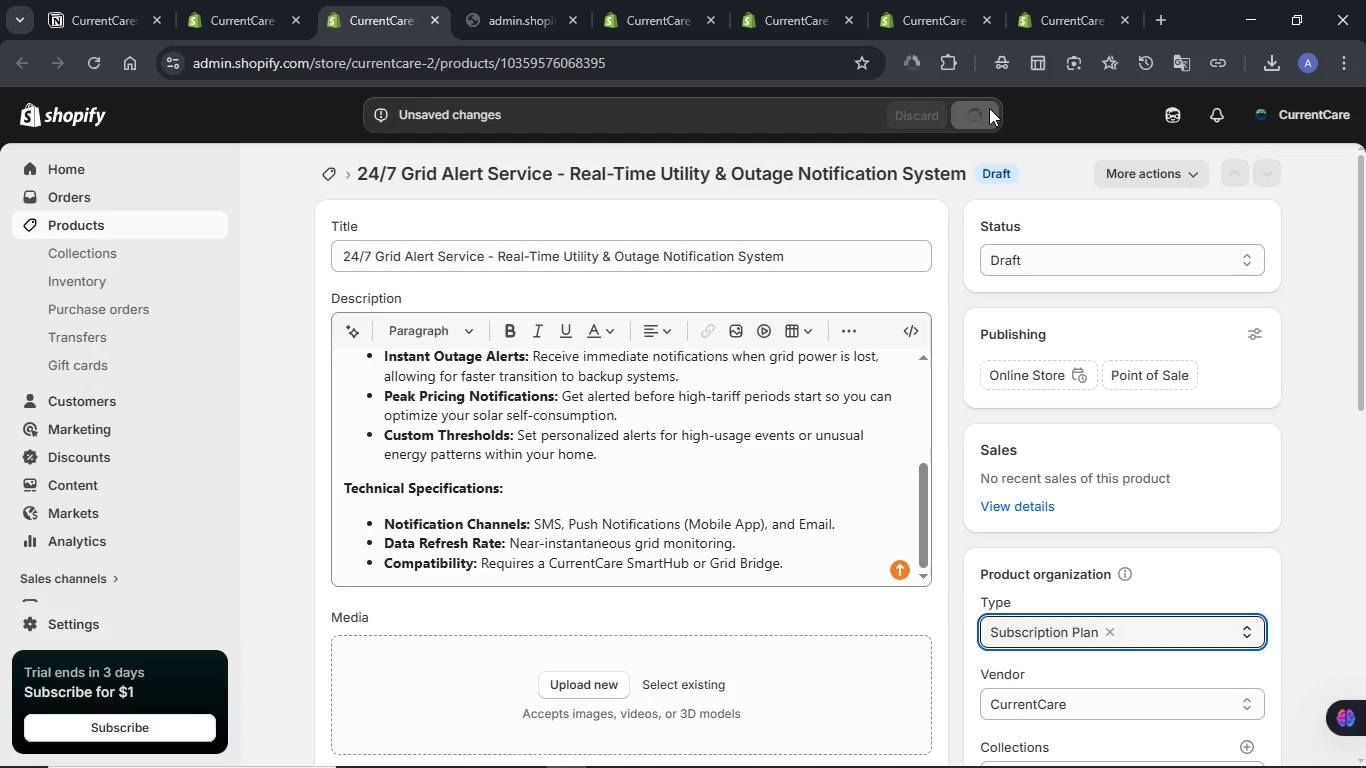 
wait(8.67)
 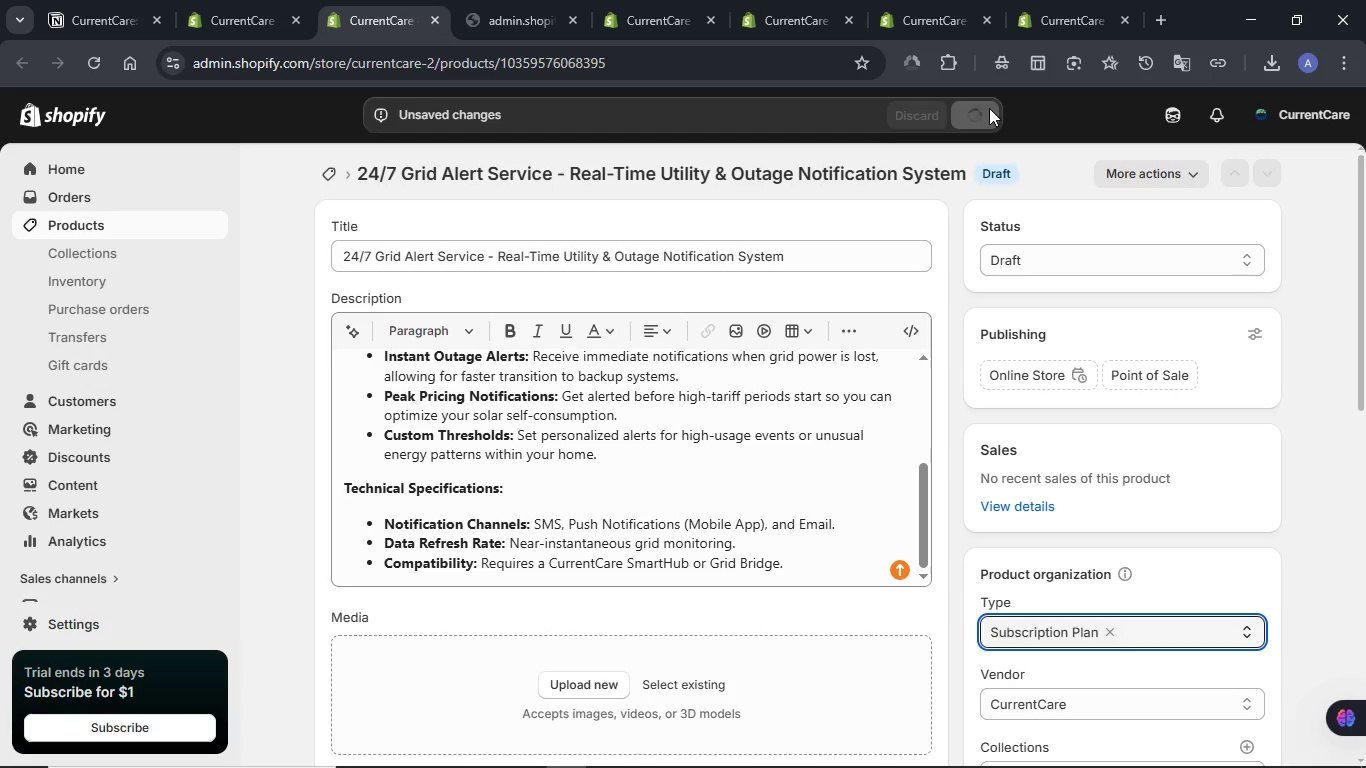 
left_click([1178, 111])
 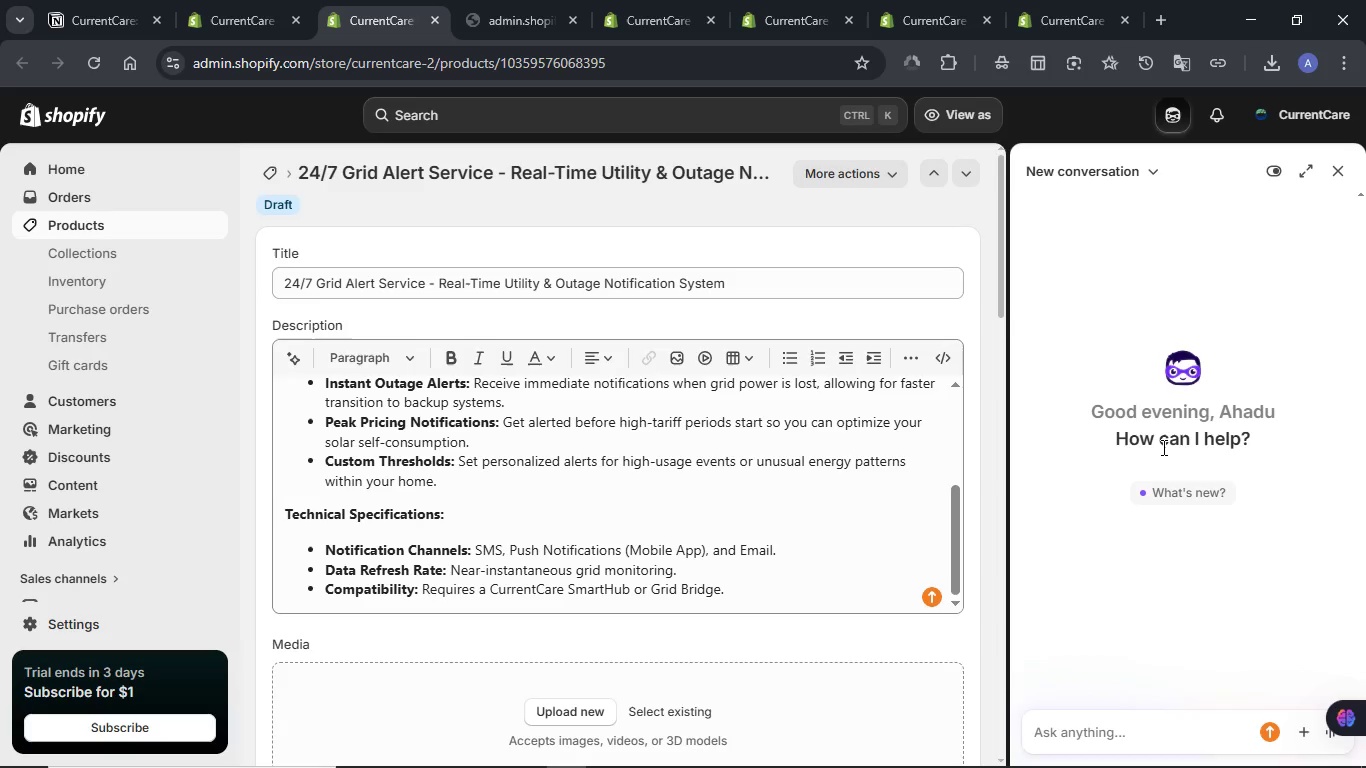 
wait(6.88)
 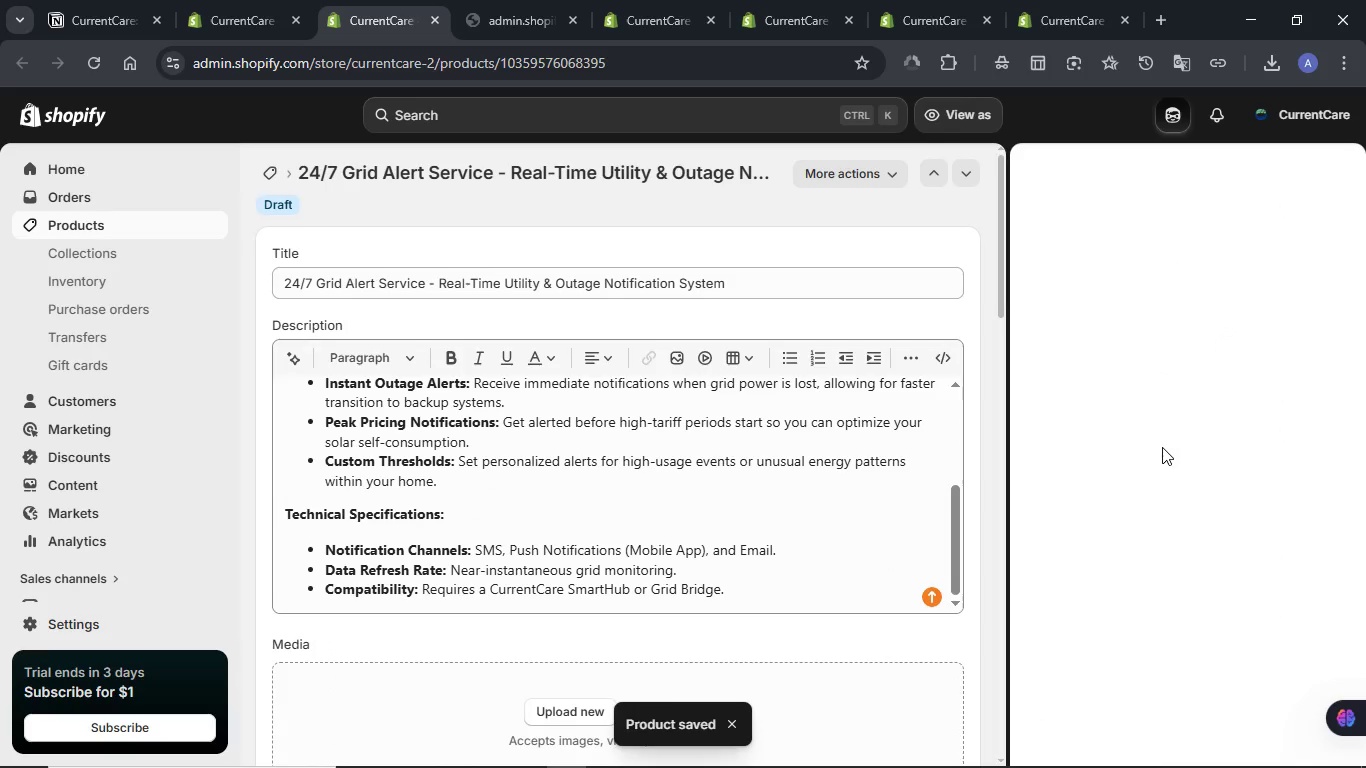 
left_click([1100, 730])
 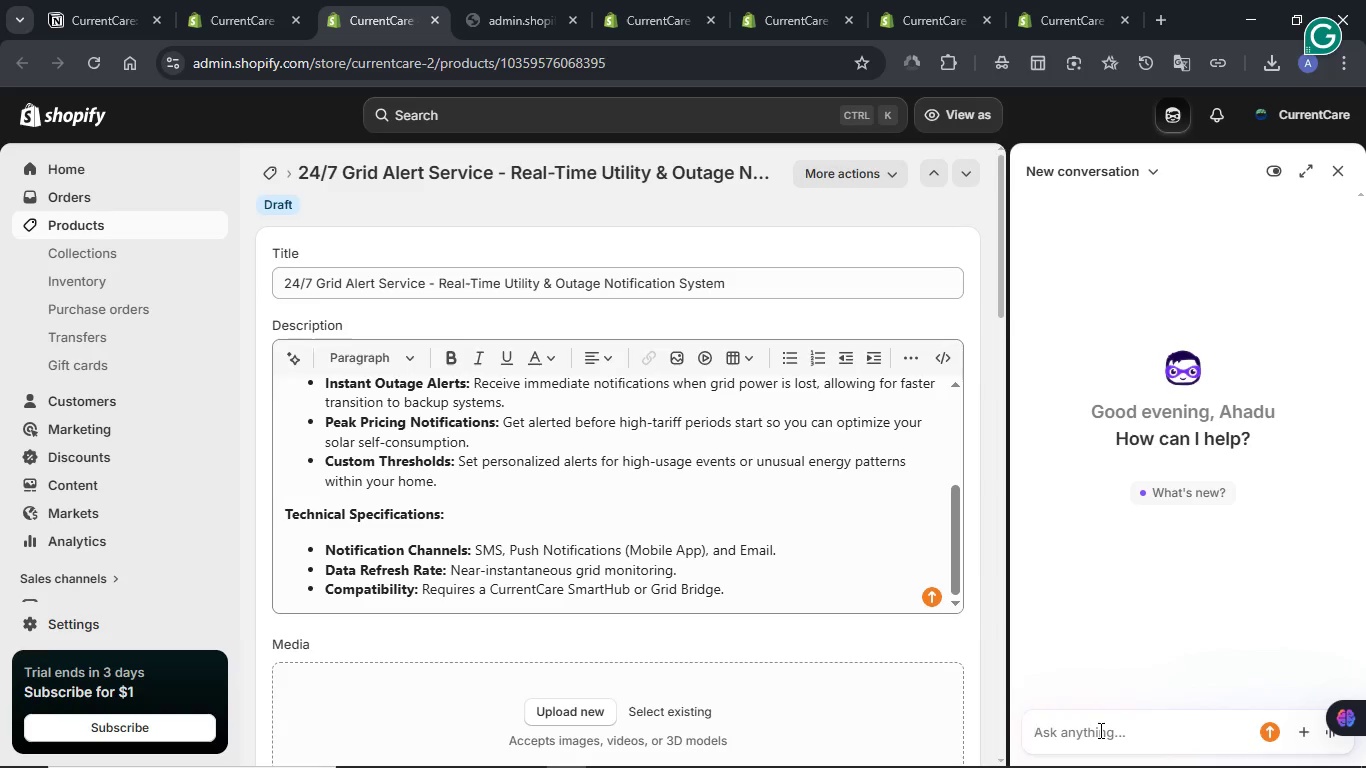 
type(Please add these tags to this product)
 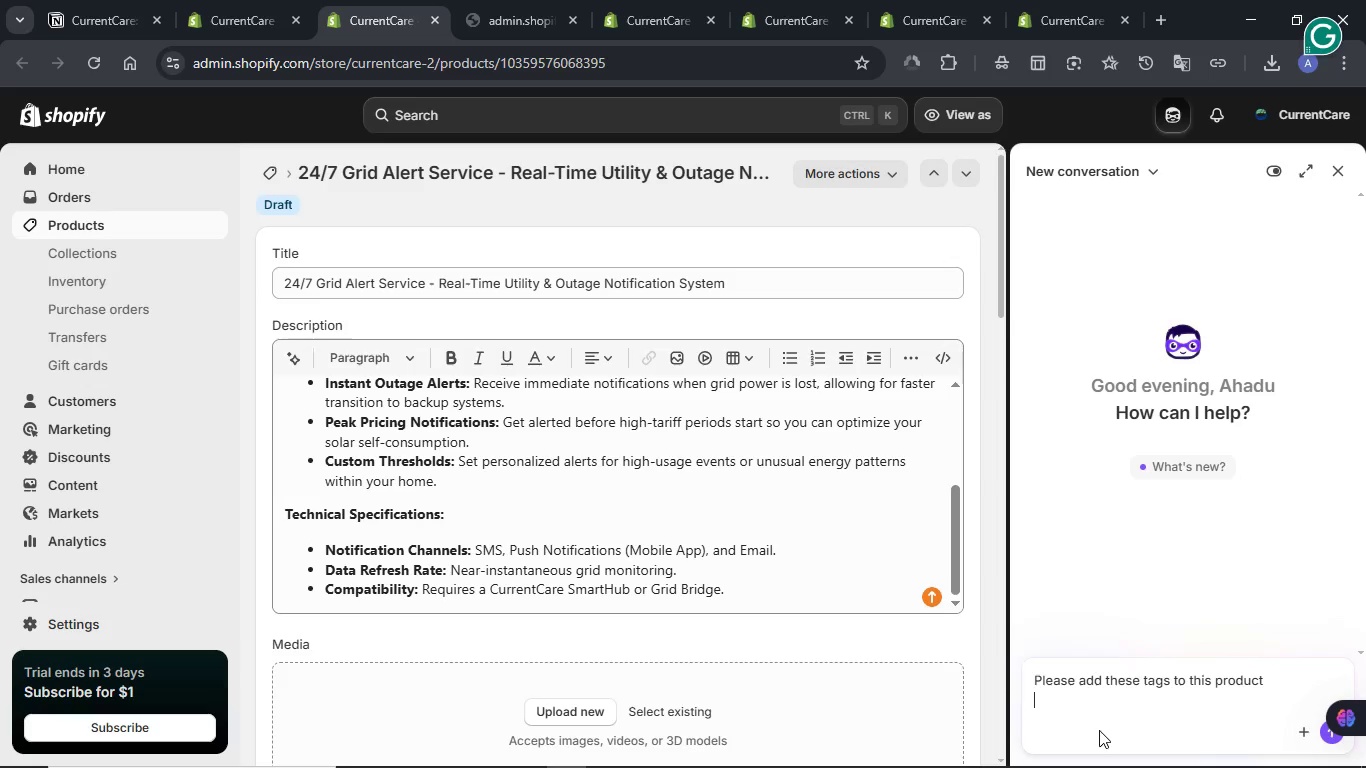 
key(Shift+Enter)
 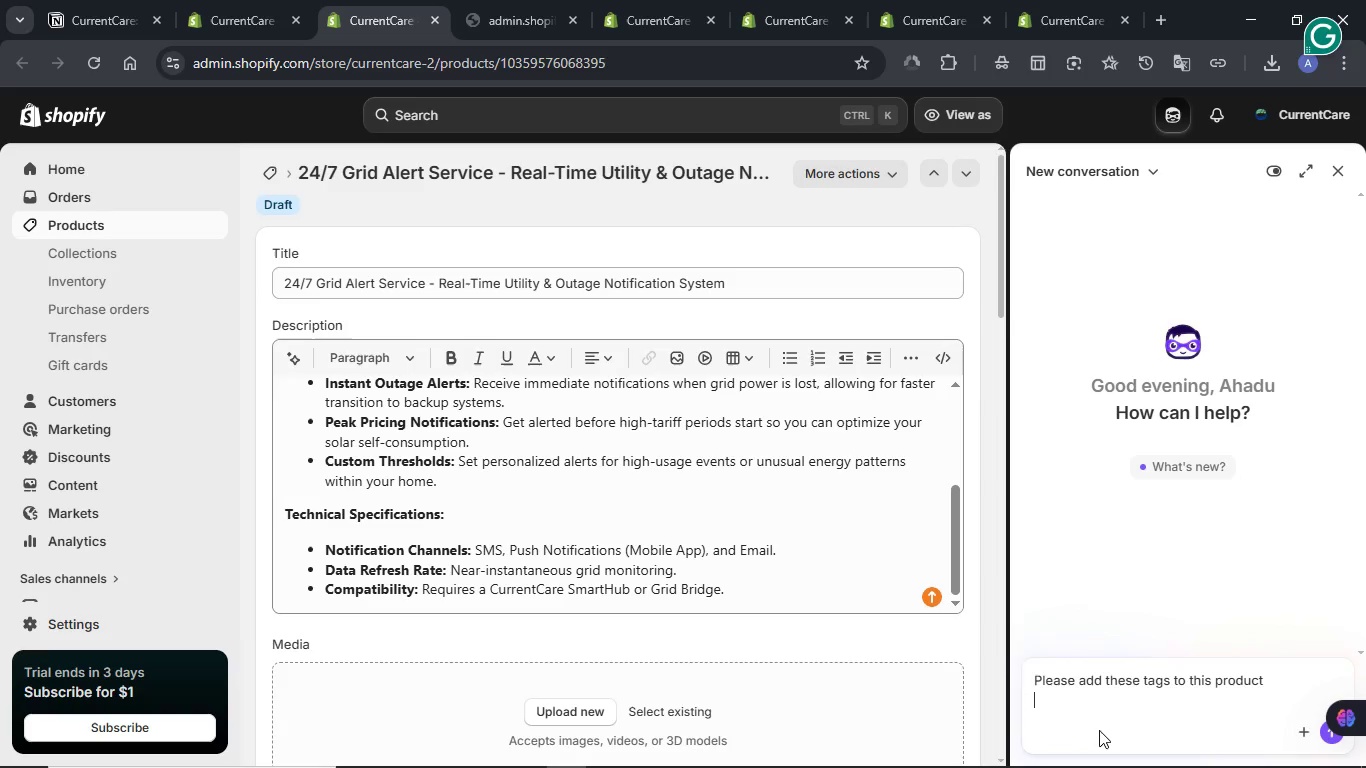 
key(Meta+V)
 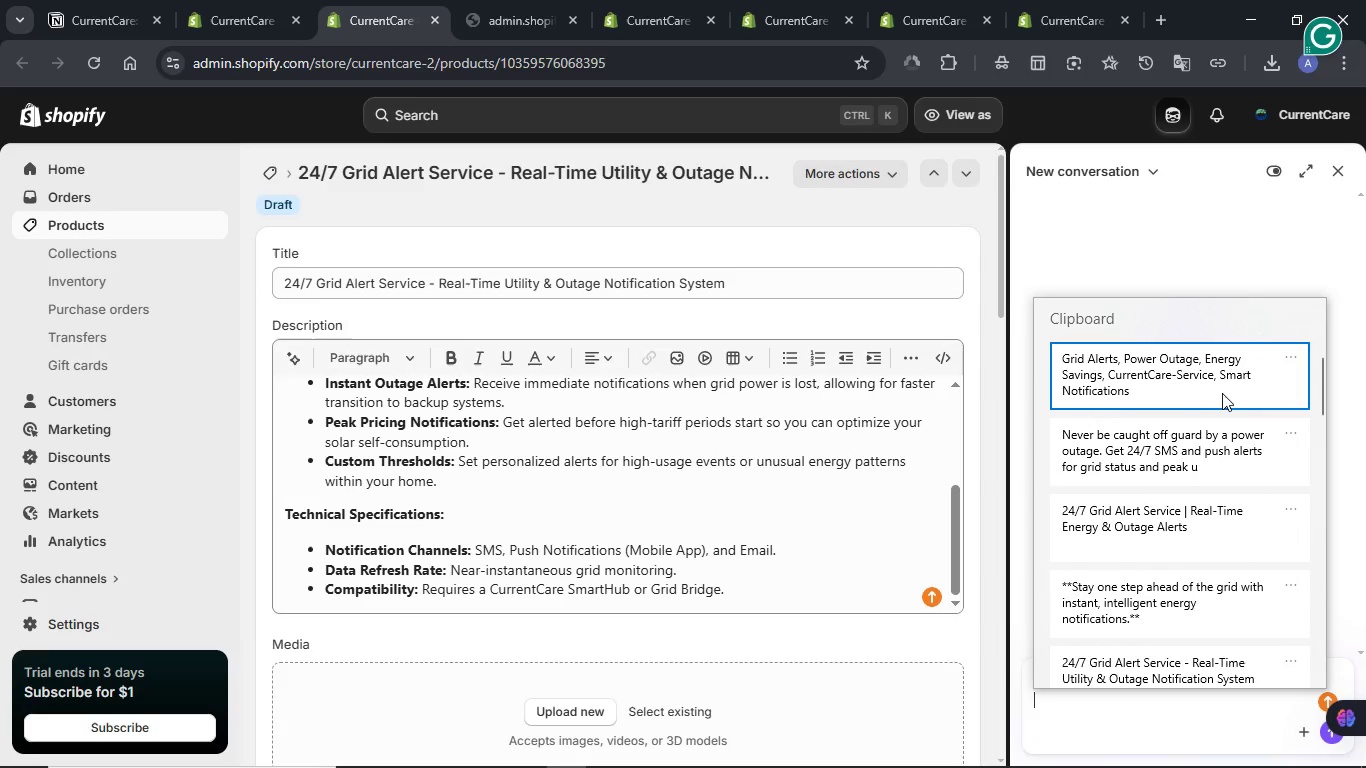 
wait(5.2)
 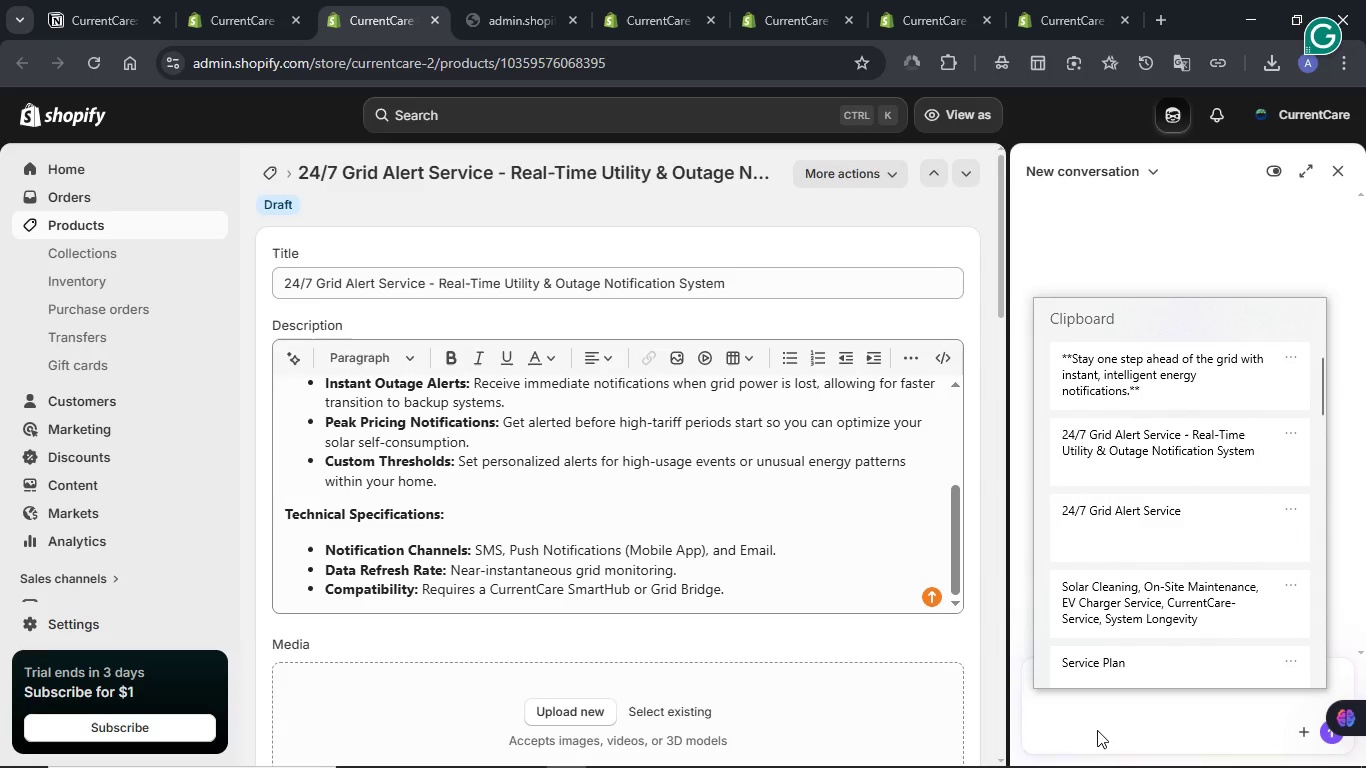 
left_click([1222, 393])
 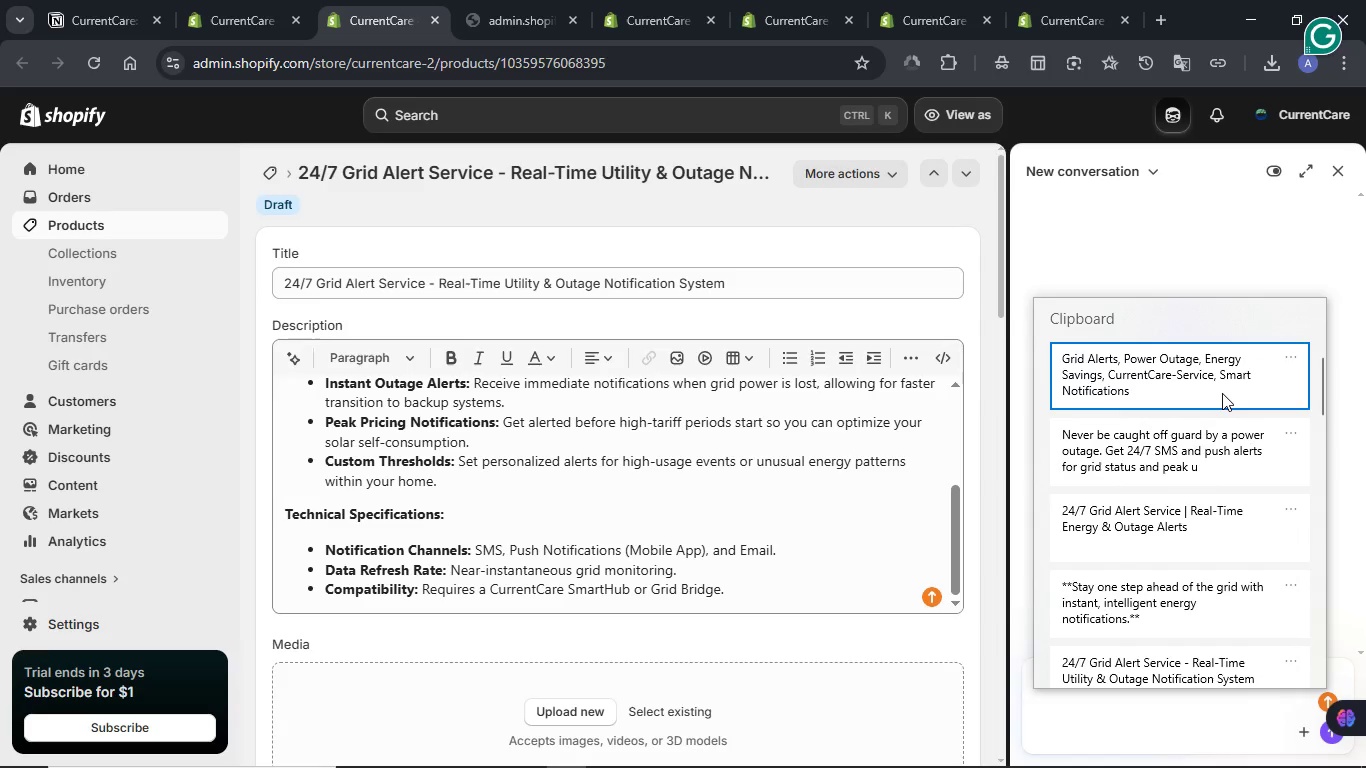 
key(Control+ControlLeft)
 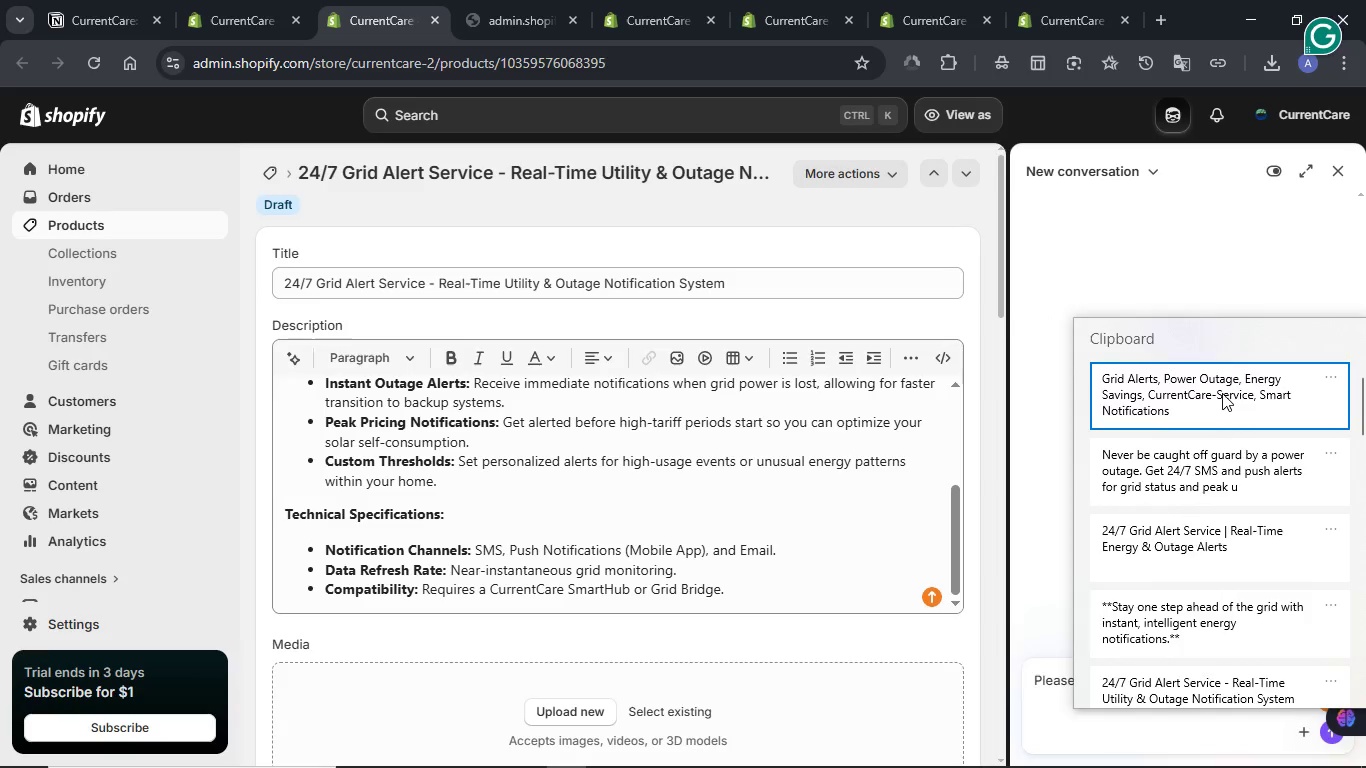 
key(Control+V)
 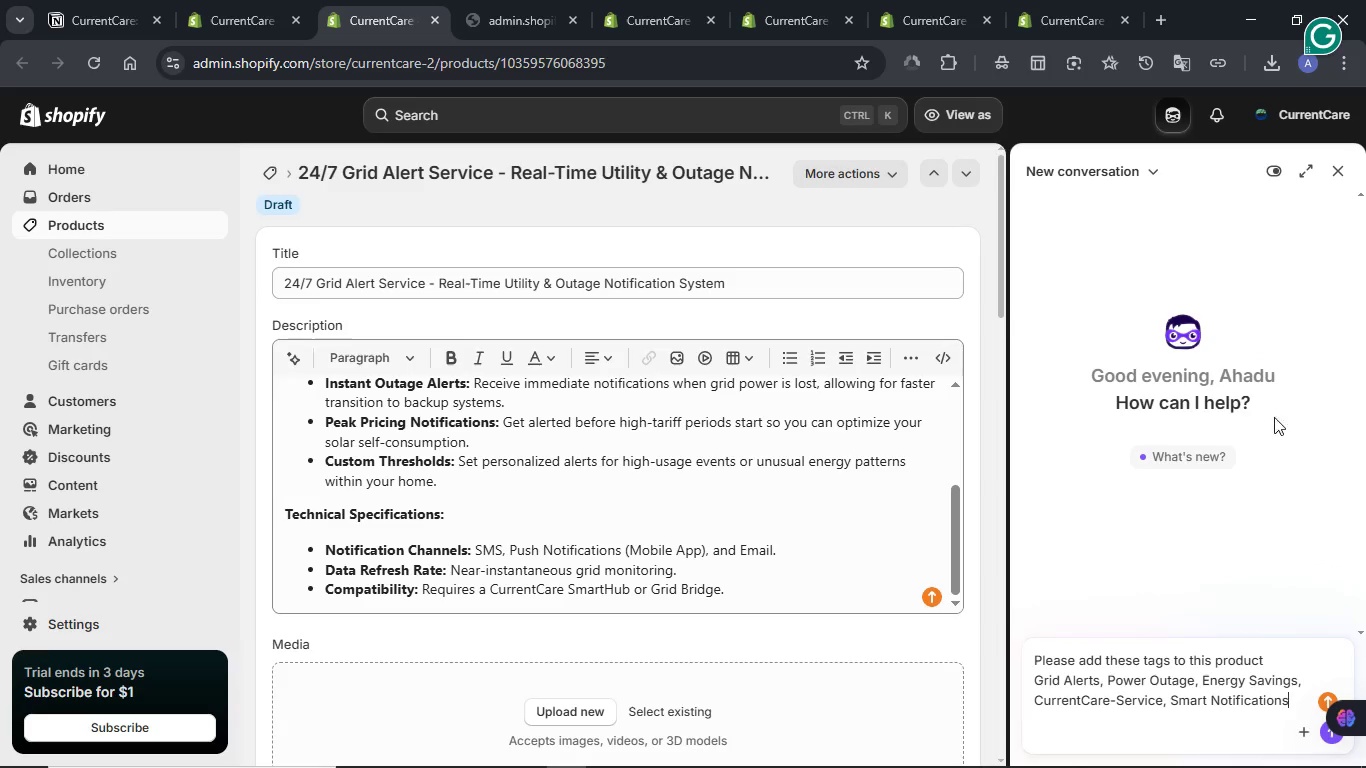 
key(NumpadEnter)
 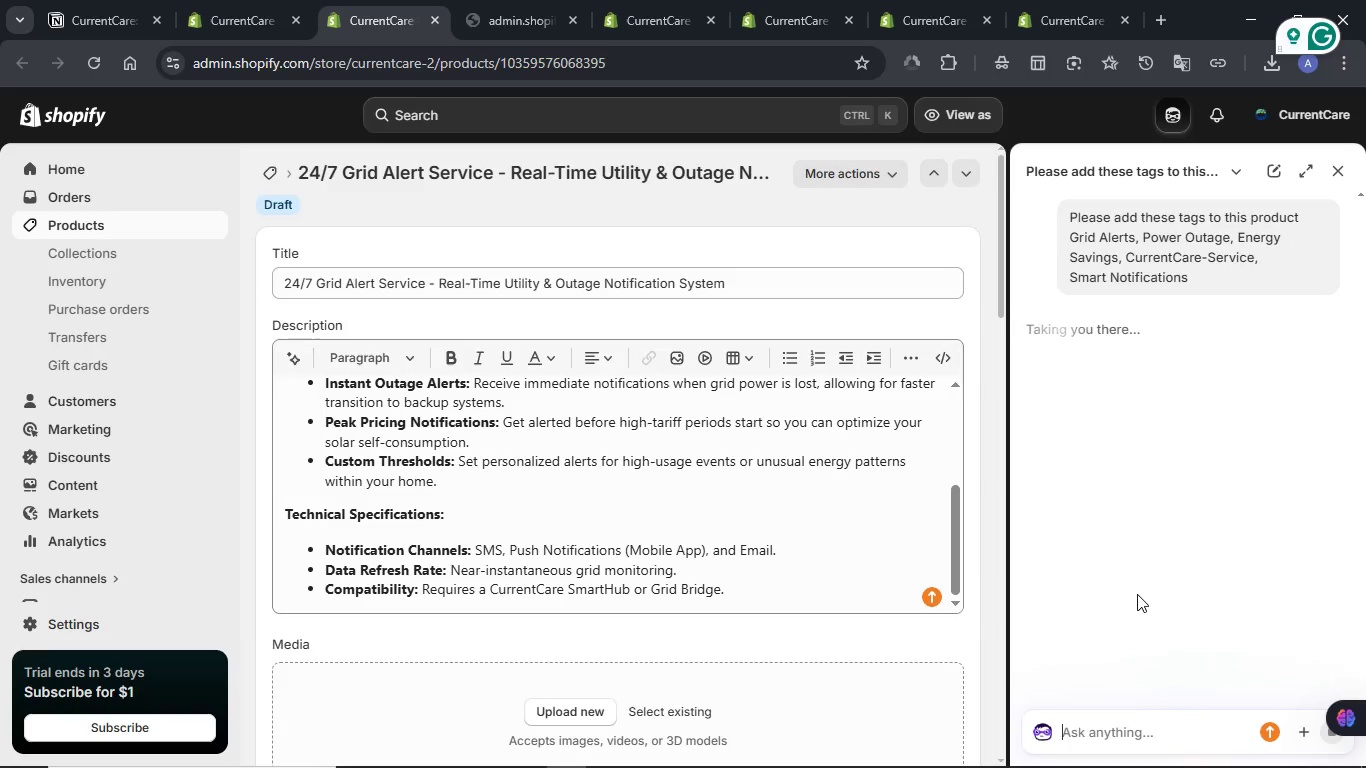 
wait(13.3)
 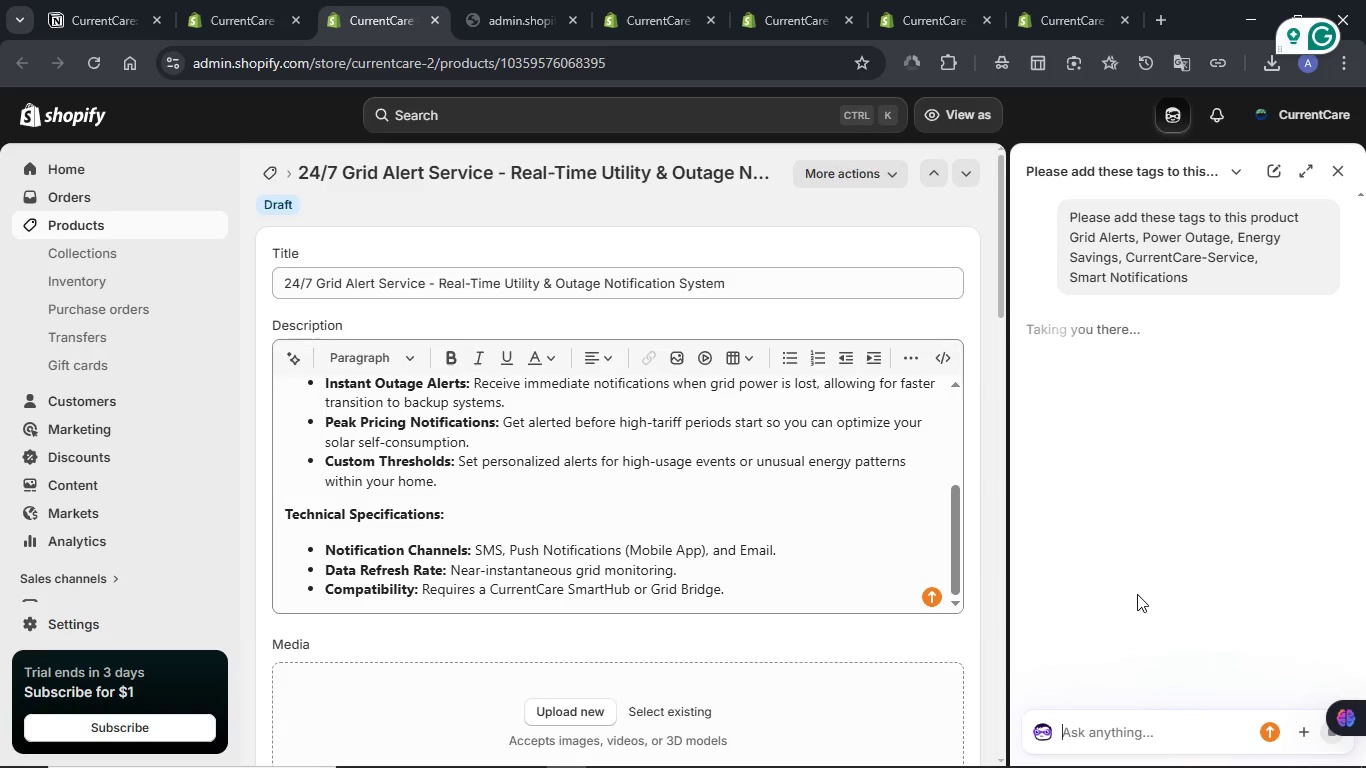 
left_click([974, 118])
 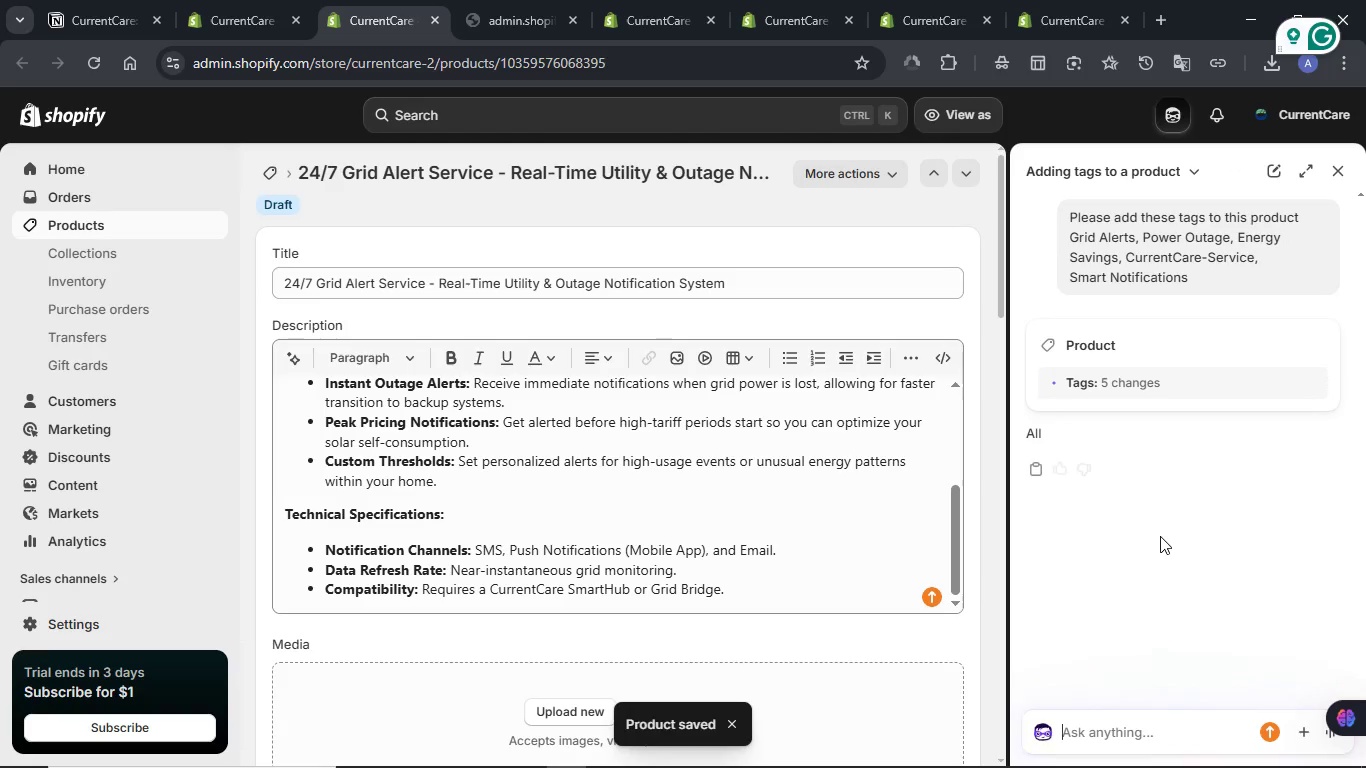 
wait(15.03)
 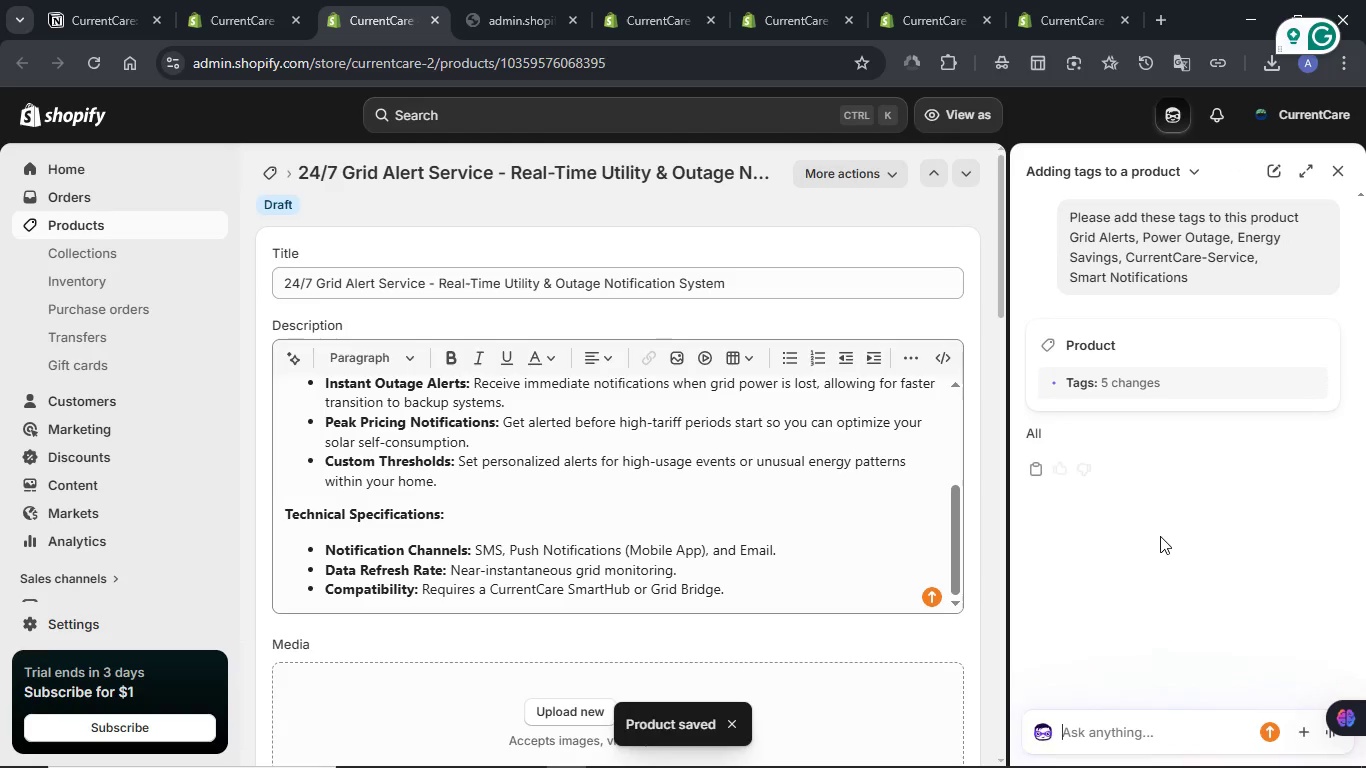 
scroll: coordinate [995, 481], scroll_direction: down, amount: 1.0
 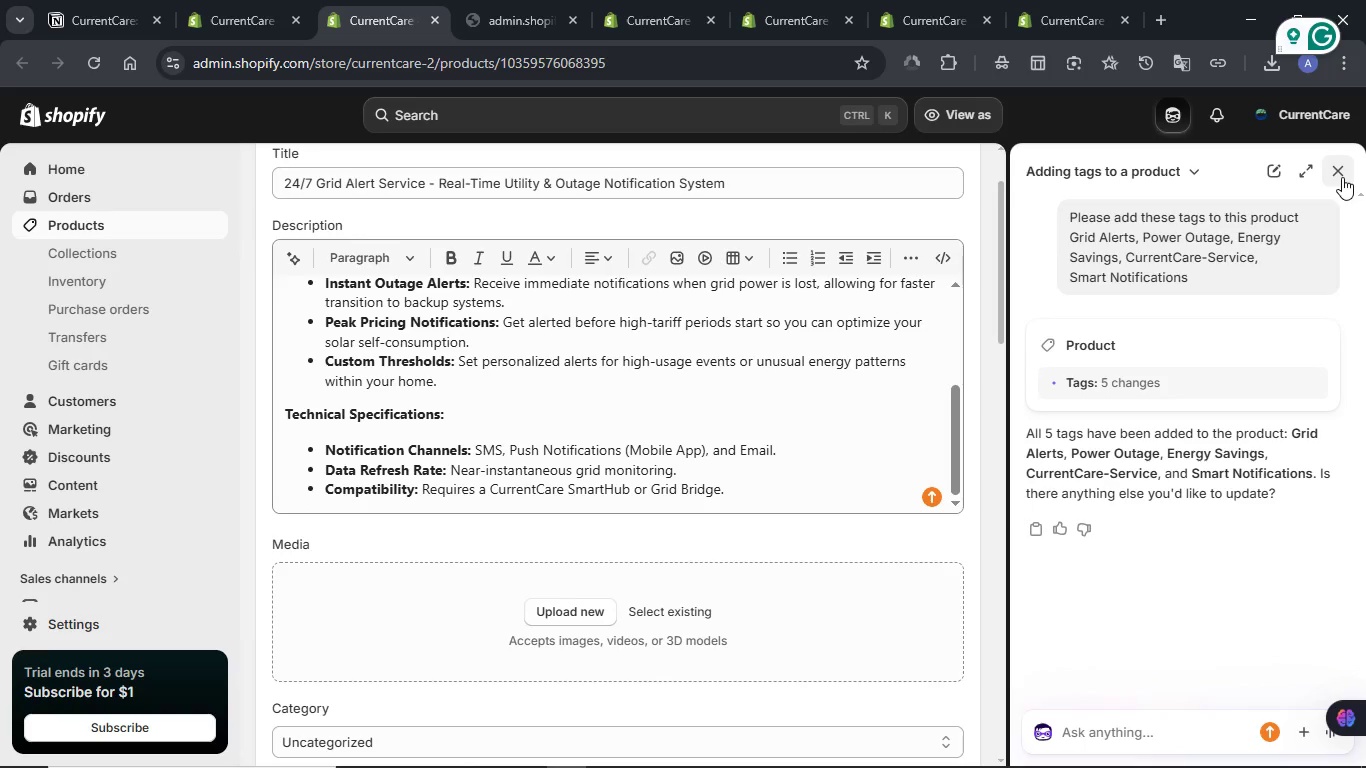 
left_click([1342, 177])
 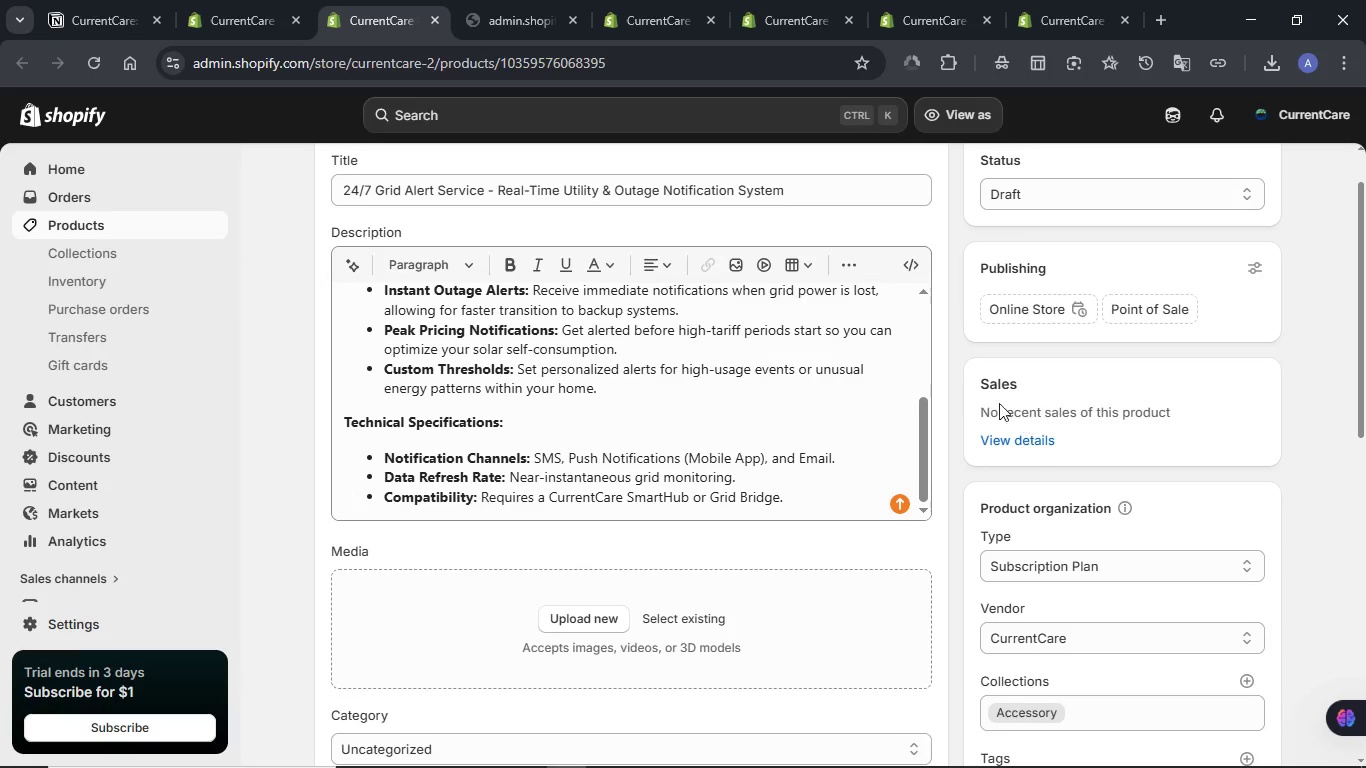 
scroll: coordinate [973, 388], scroll_direction: down, amount: 4.0
 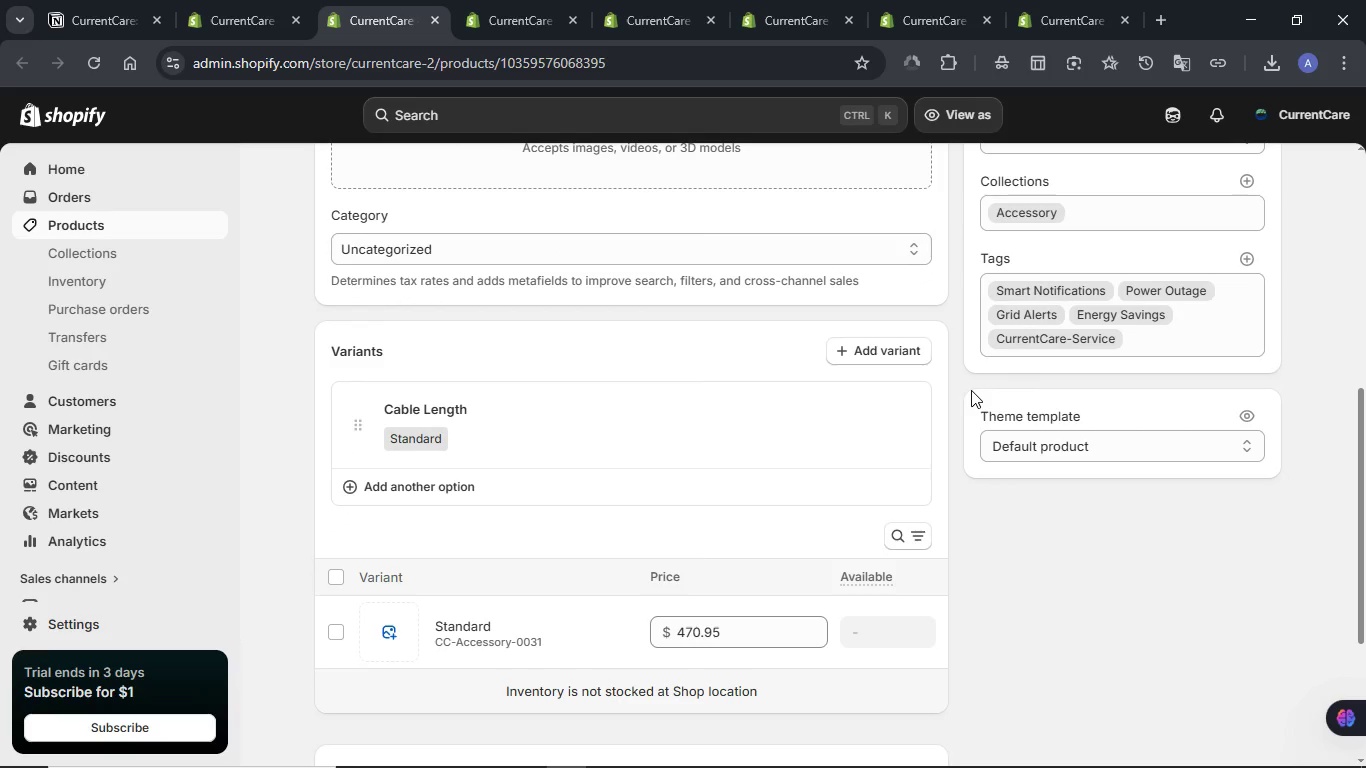 
left_click([511, 0])
 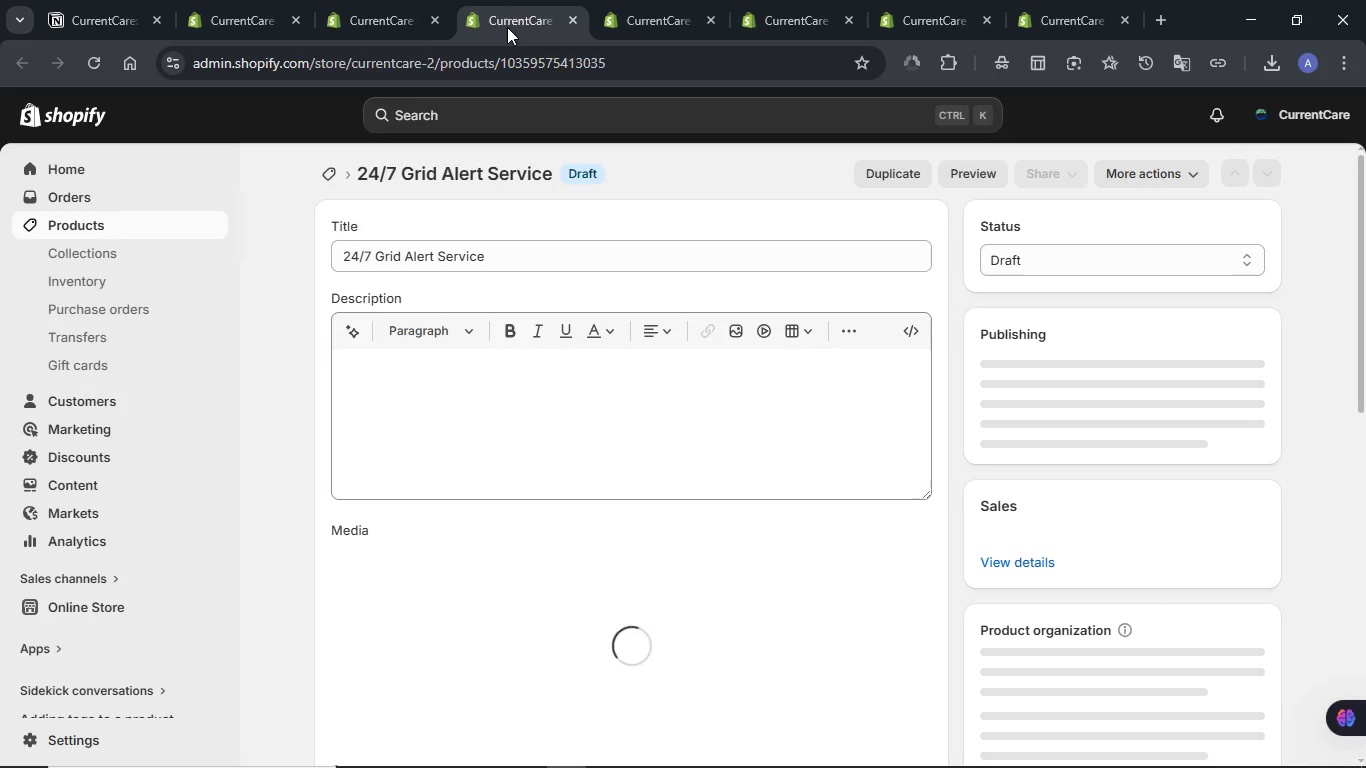 
wait(7.34)
 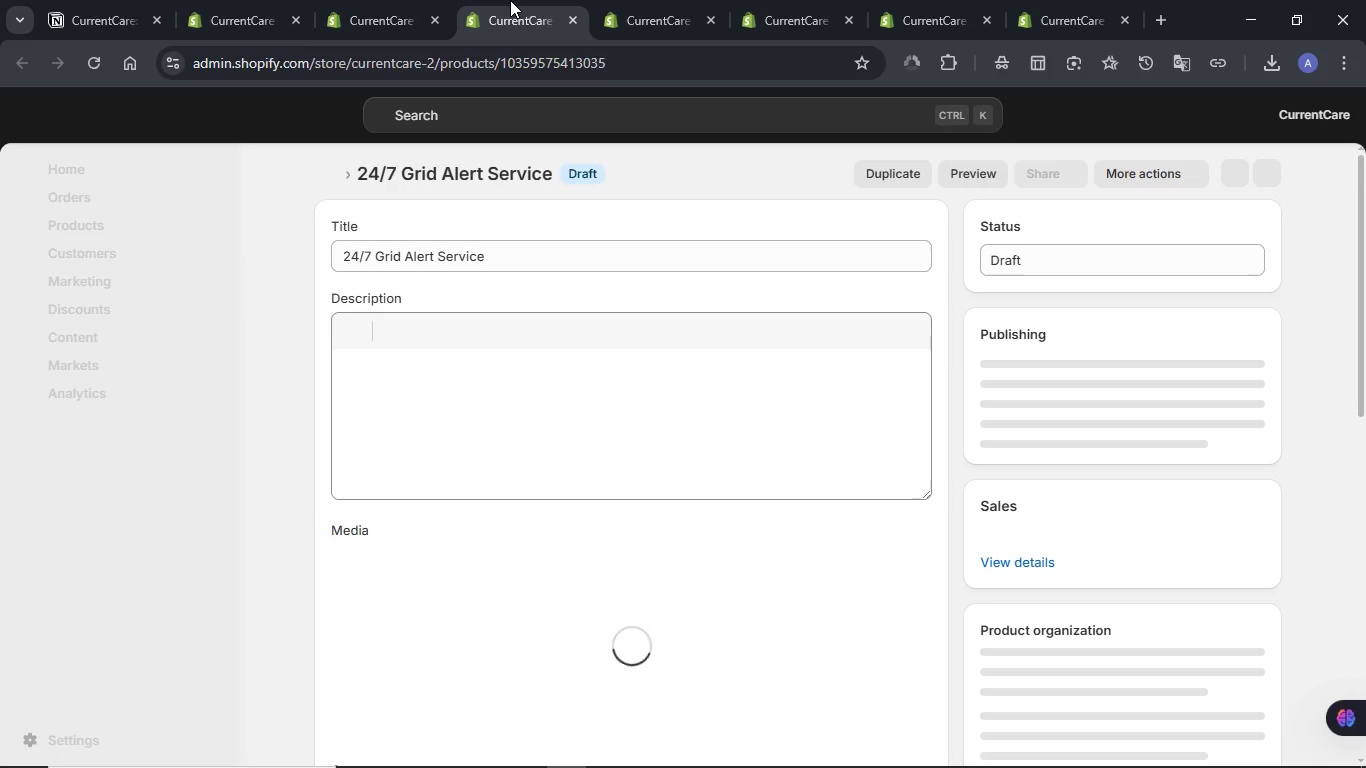 
scroll: coordinate [659, 213], scroll_direction: down, amount: 4.0
 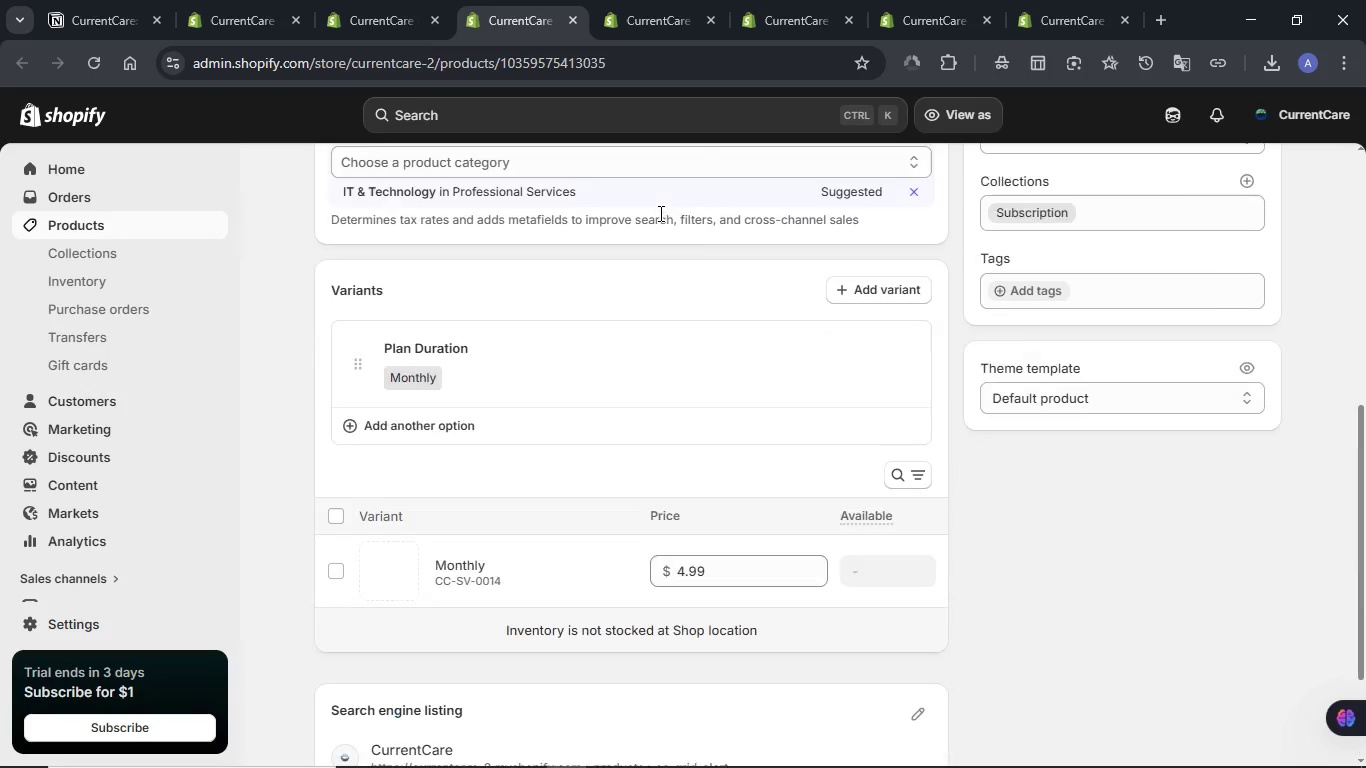 
scroll: coordinate [659, 213], scroll_direction: up, amount: 2.0
 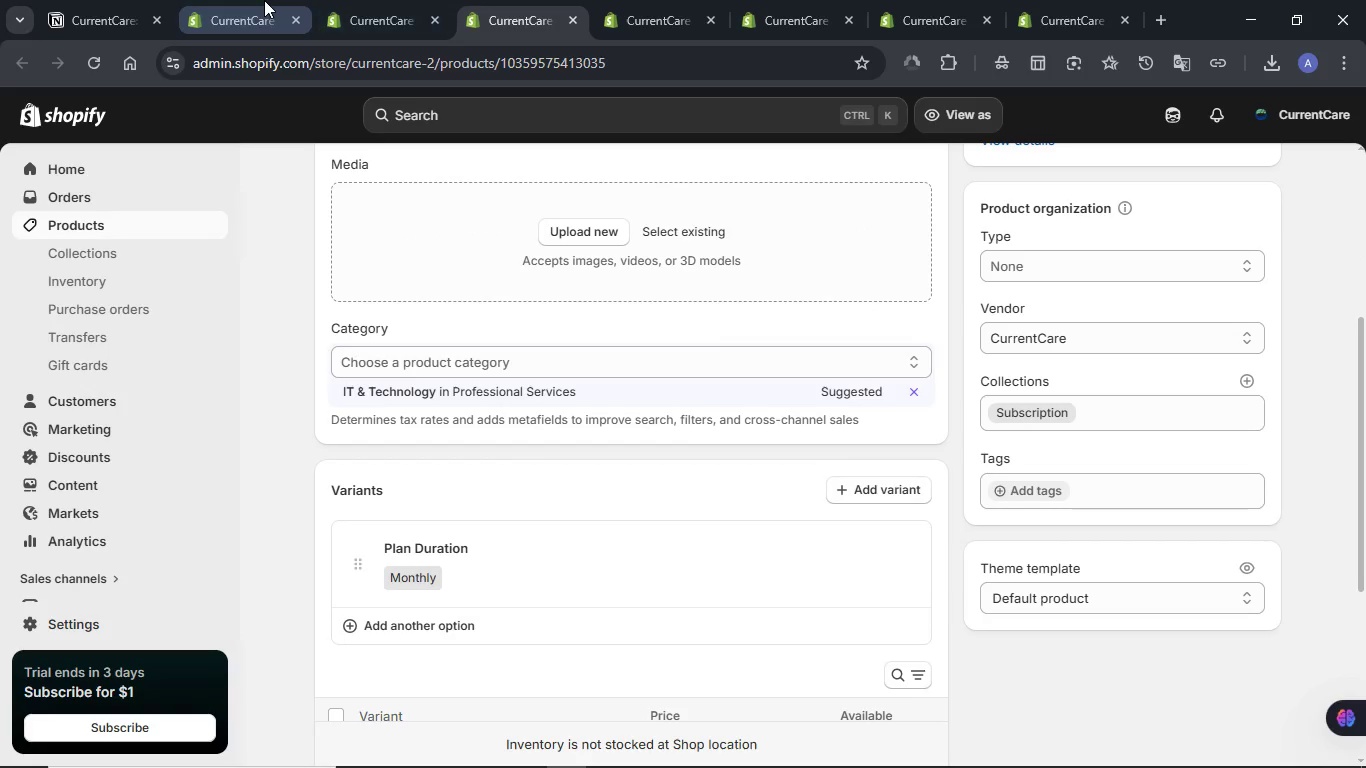 
left_click([264, 0])
 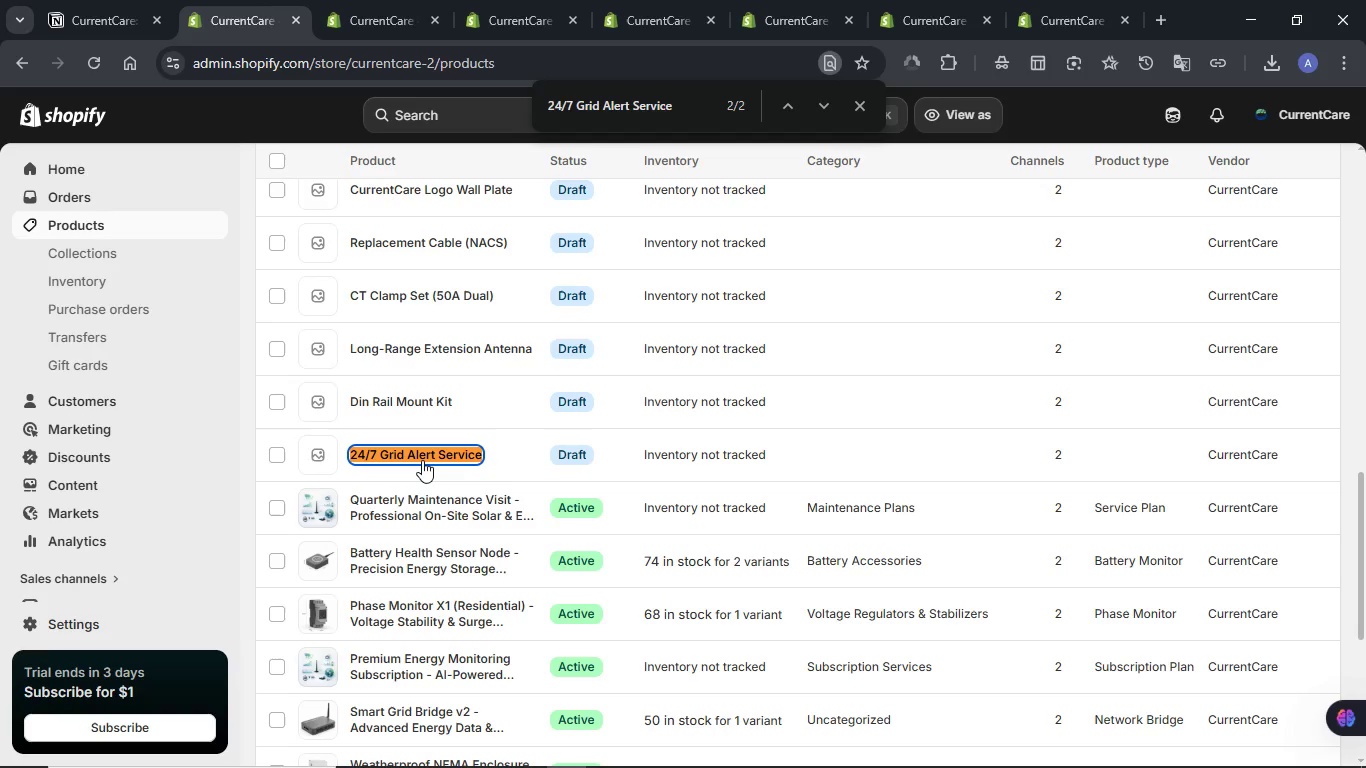 
left_click([422, 460])
 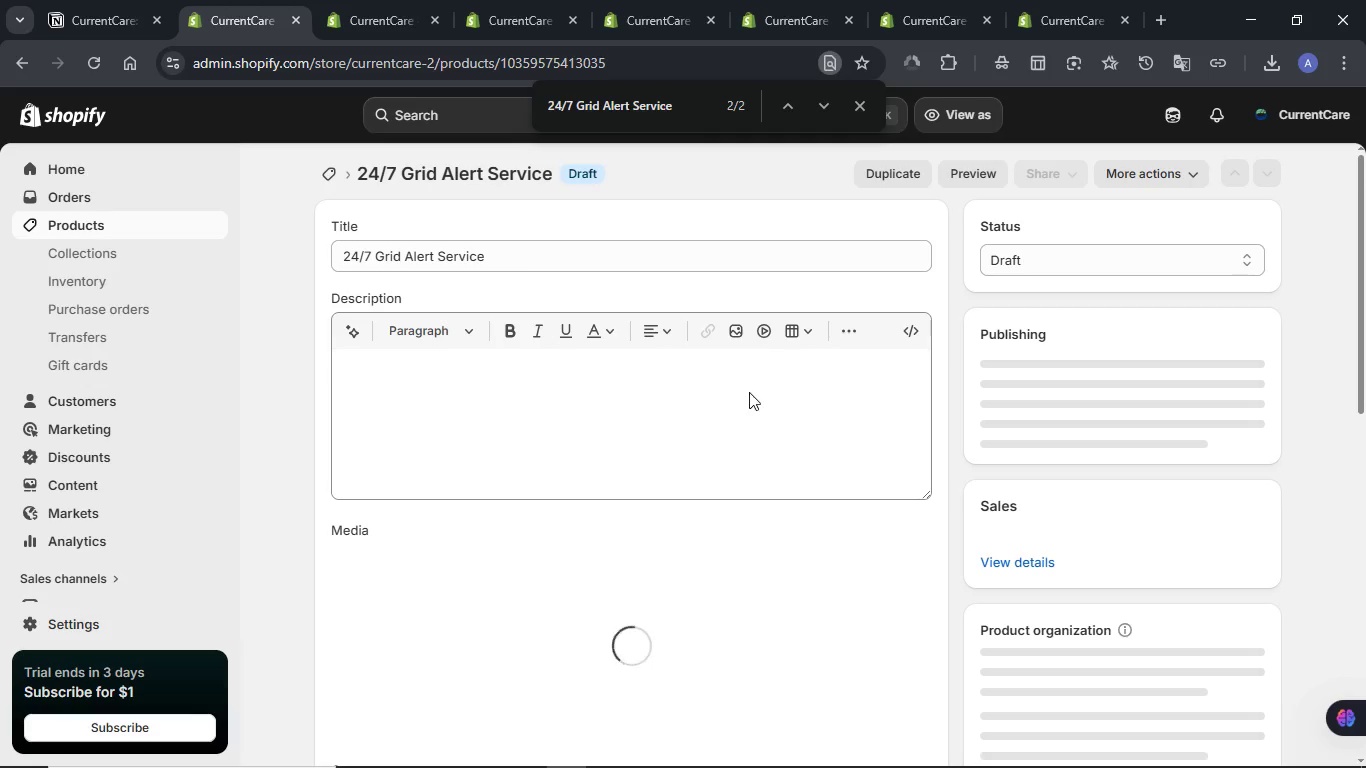 
wait(13.31)
 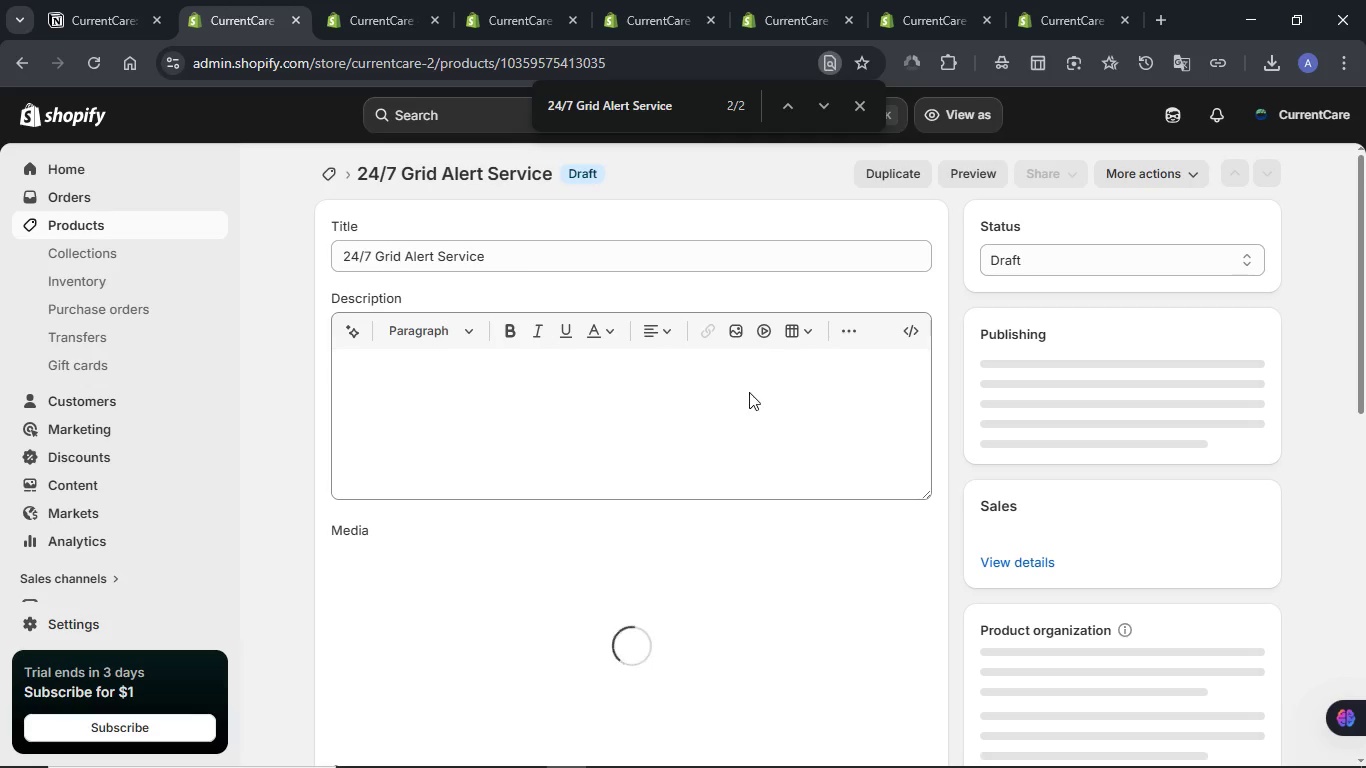 
scroll: coordinate [686, 282], scroll_direction: down, amount: 2.0
 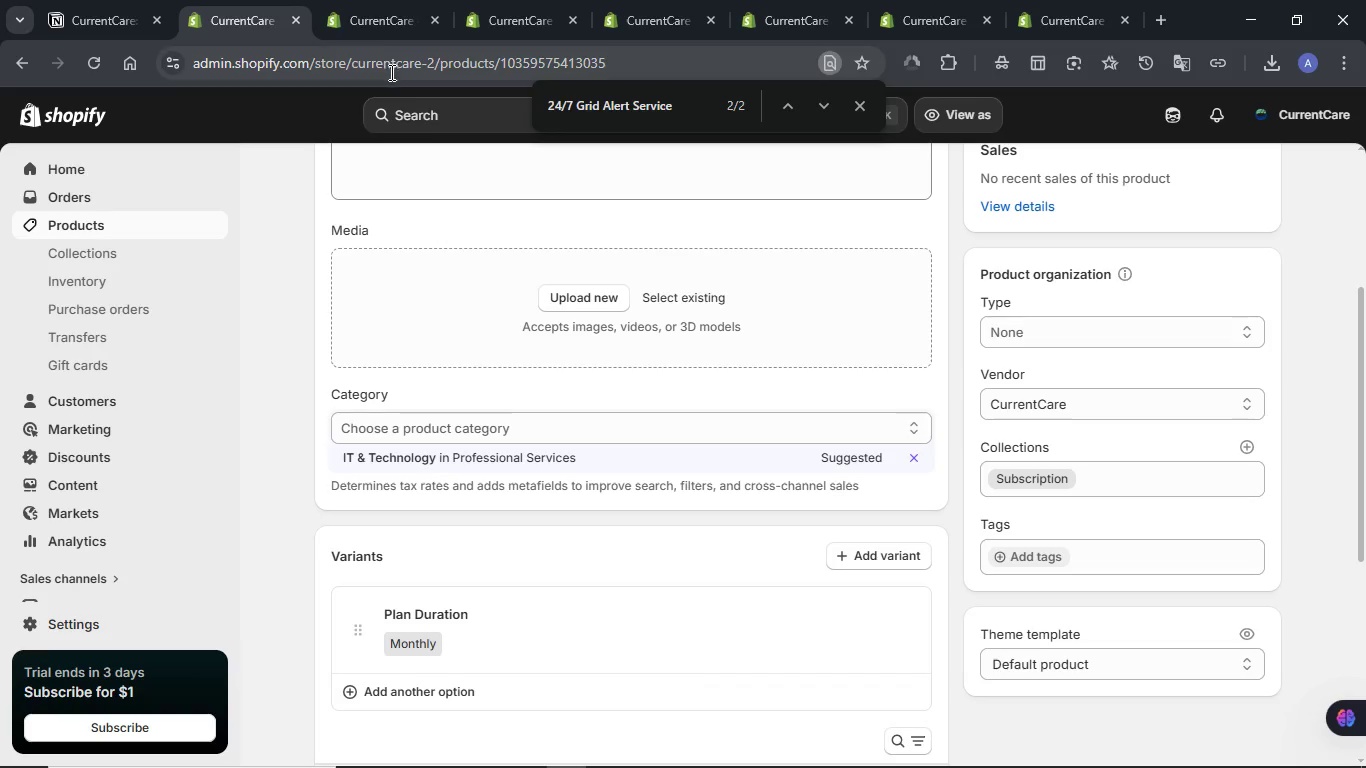 
wait(5.05)
 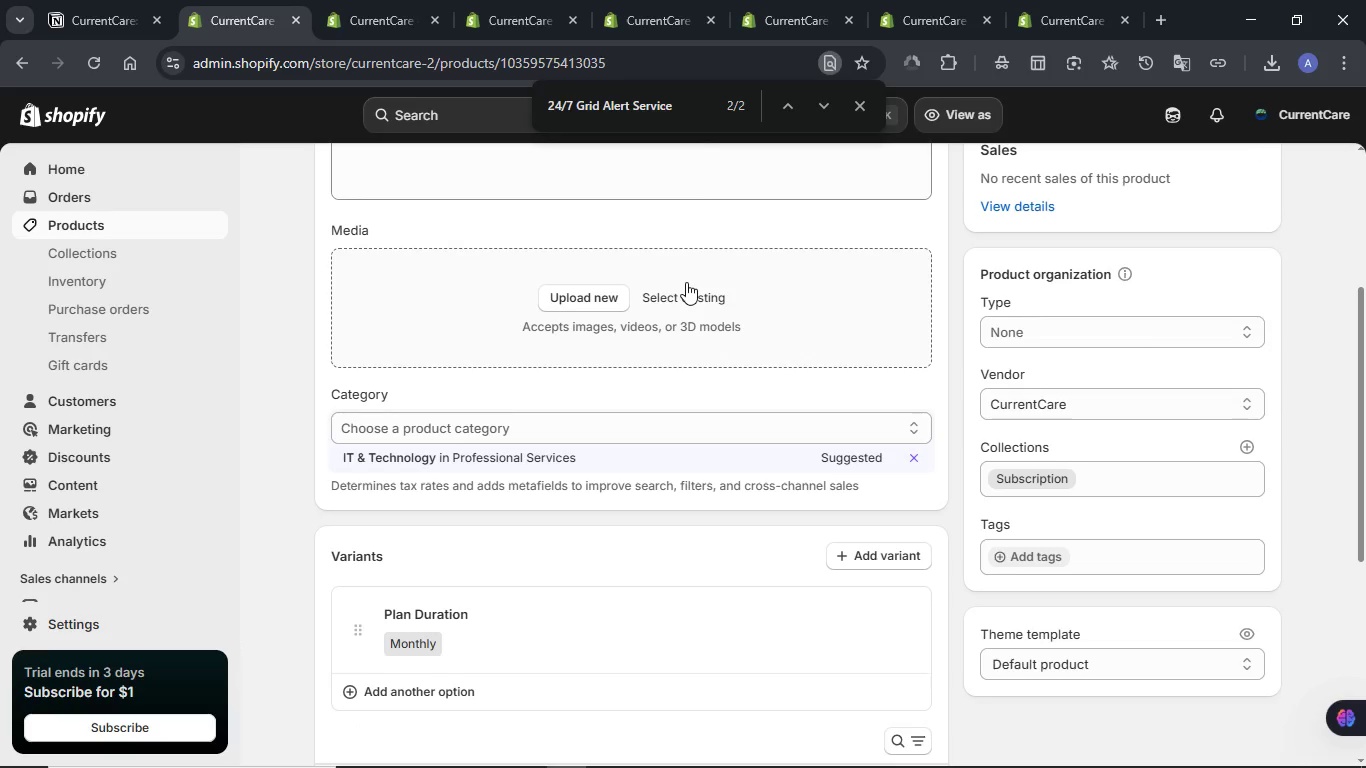 
scroll: coordinate [542, 292], scroll_direction: up, amount: 2.0
 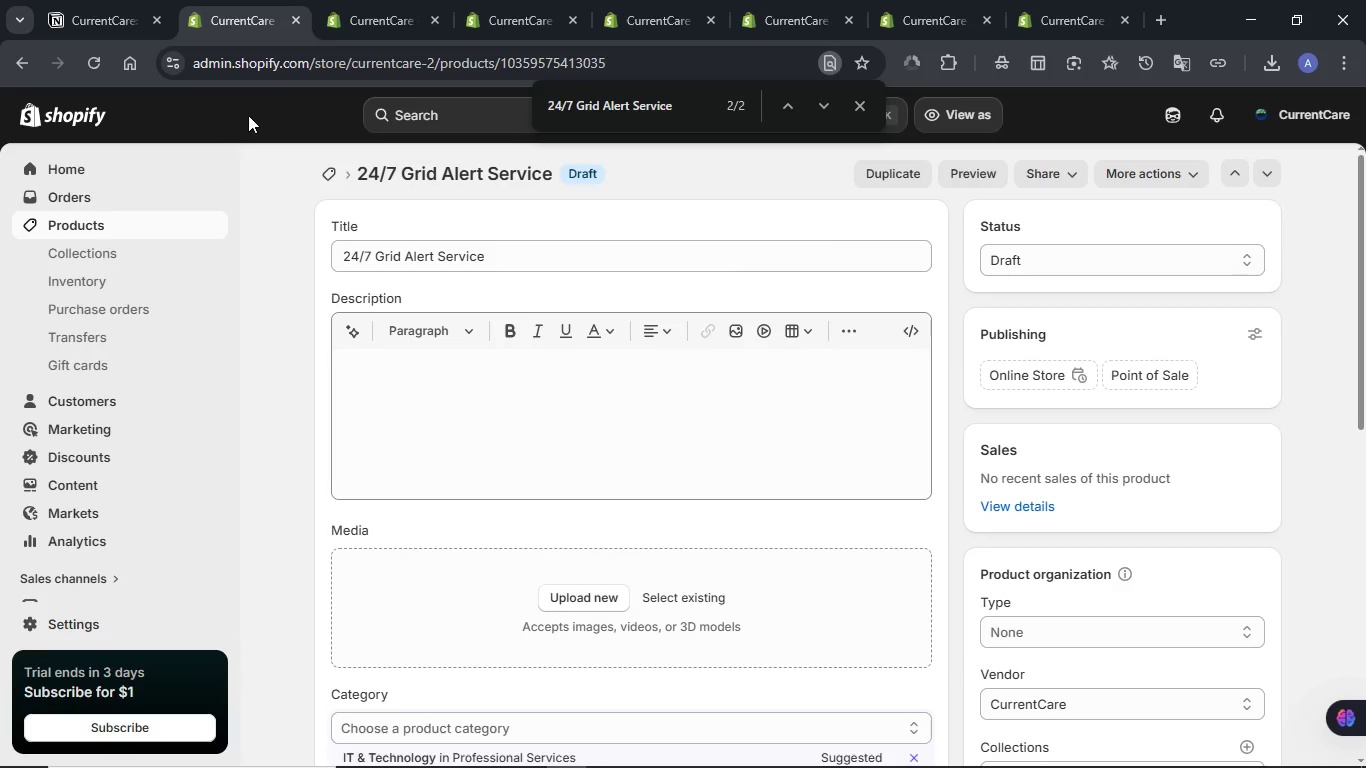 
double_click([501, 257])
 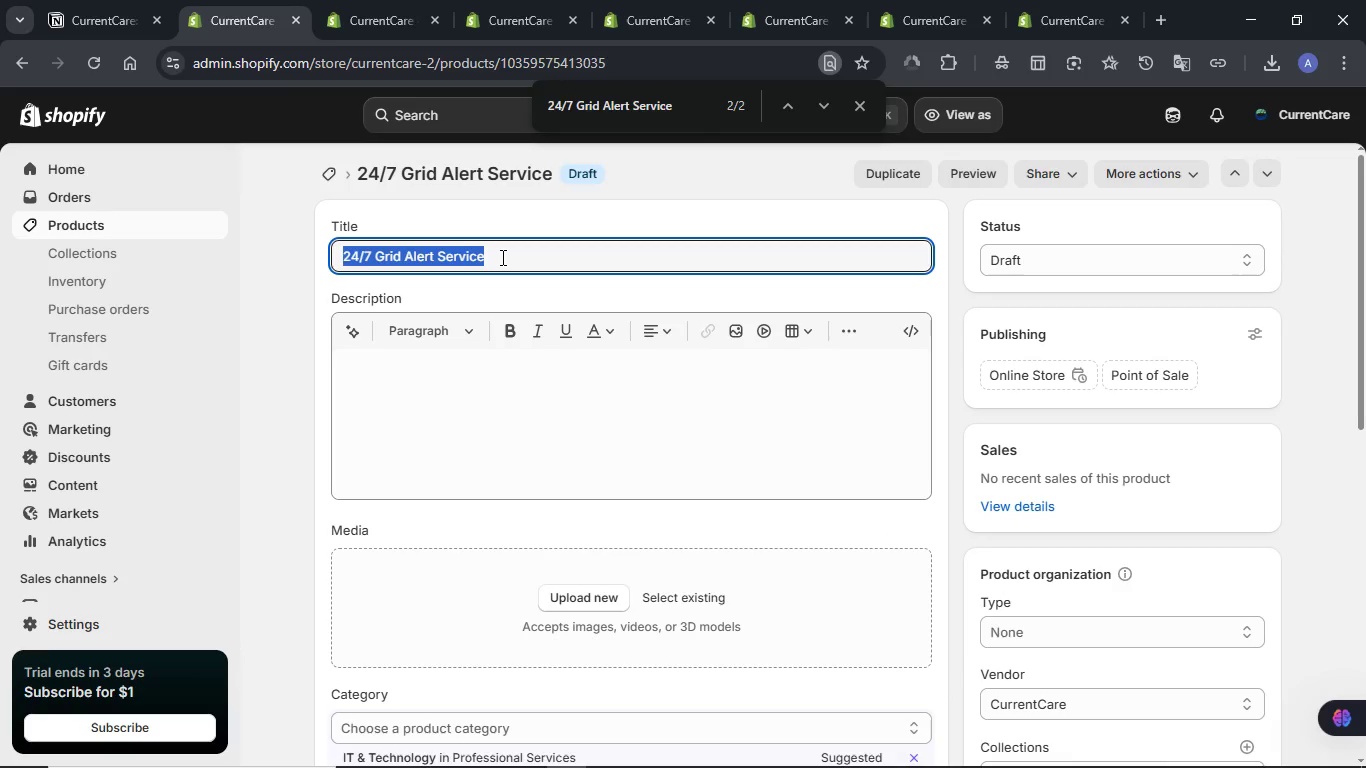 
triple_click([501, 257])
 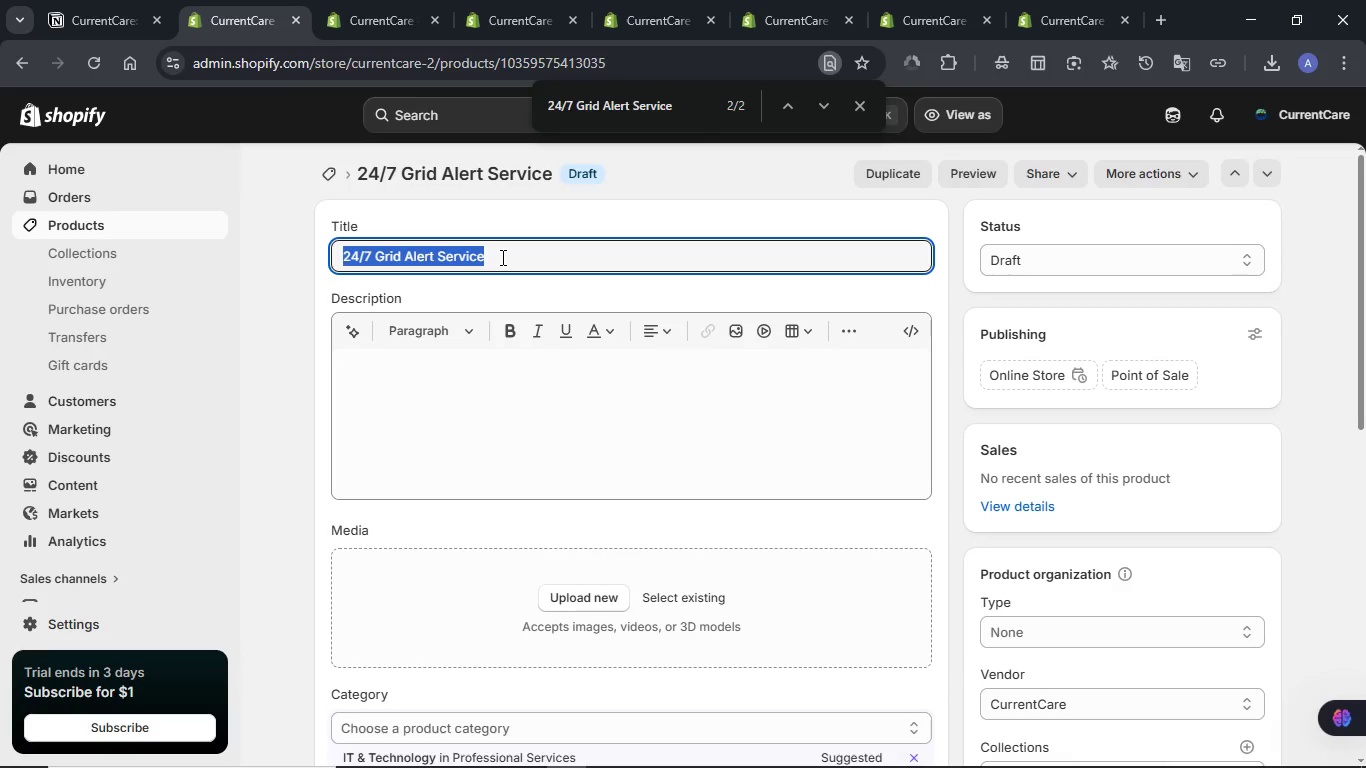 
key(Meta+V)
 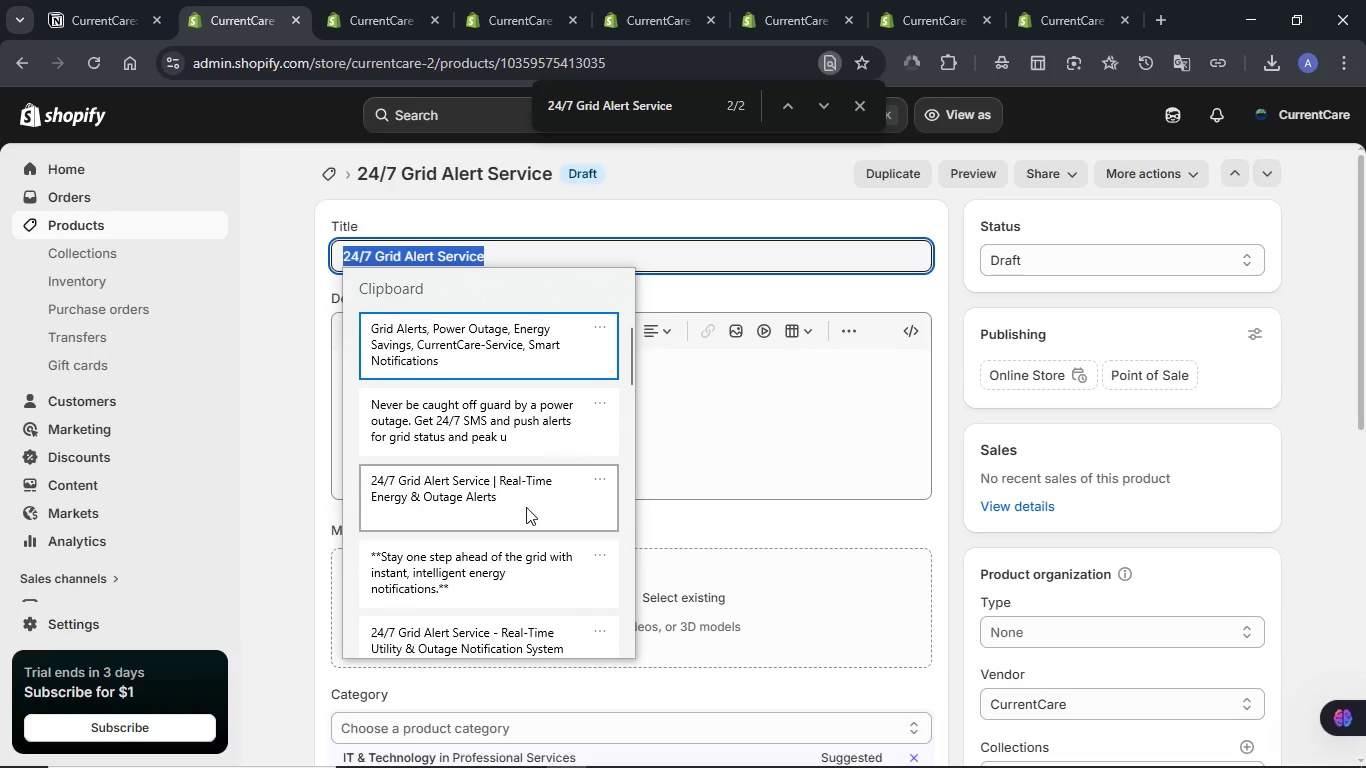 
scroll: coordinate [526, 512], scroll_direction: down, amount: 2.0
 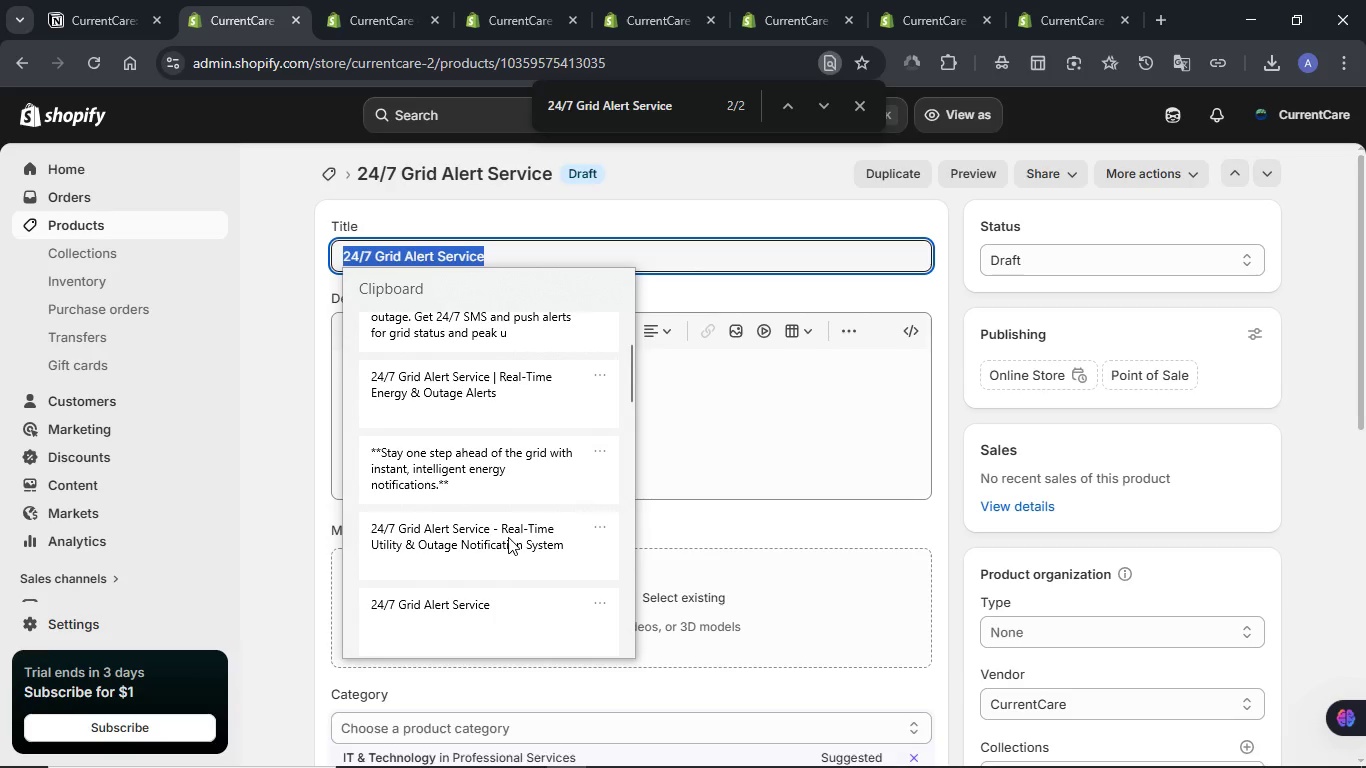 
left_click([508, 537])
 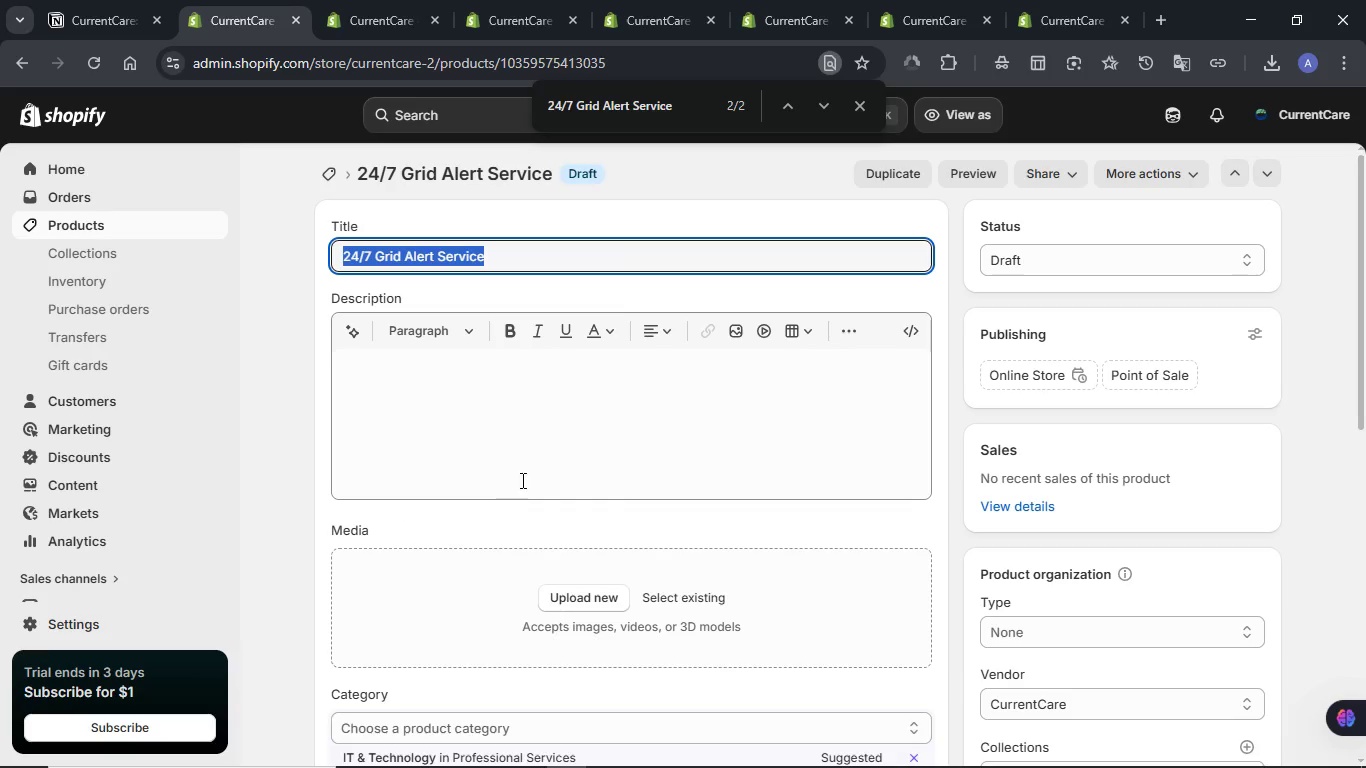 
key(Control+ControlLeft)
 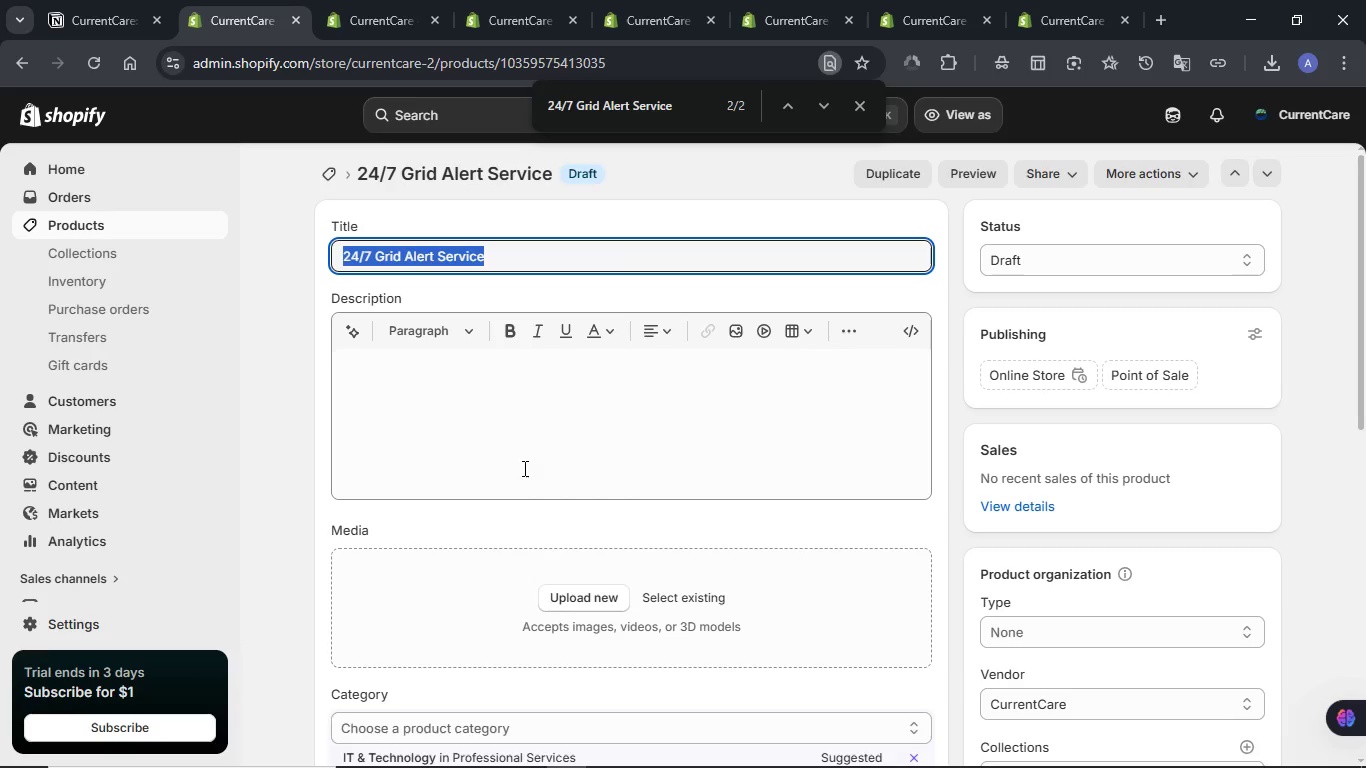 
key(Control+V)
 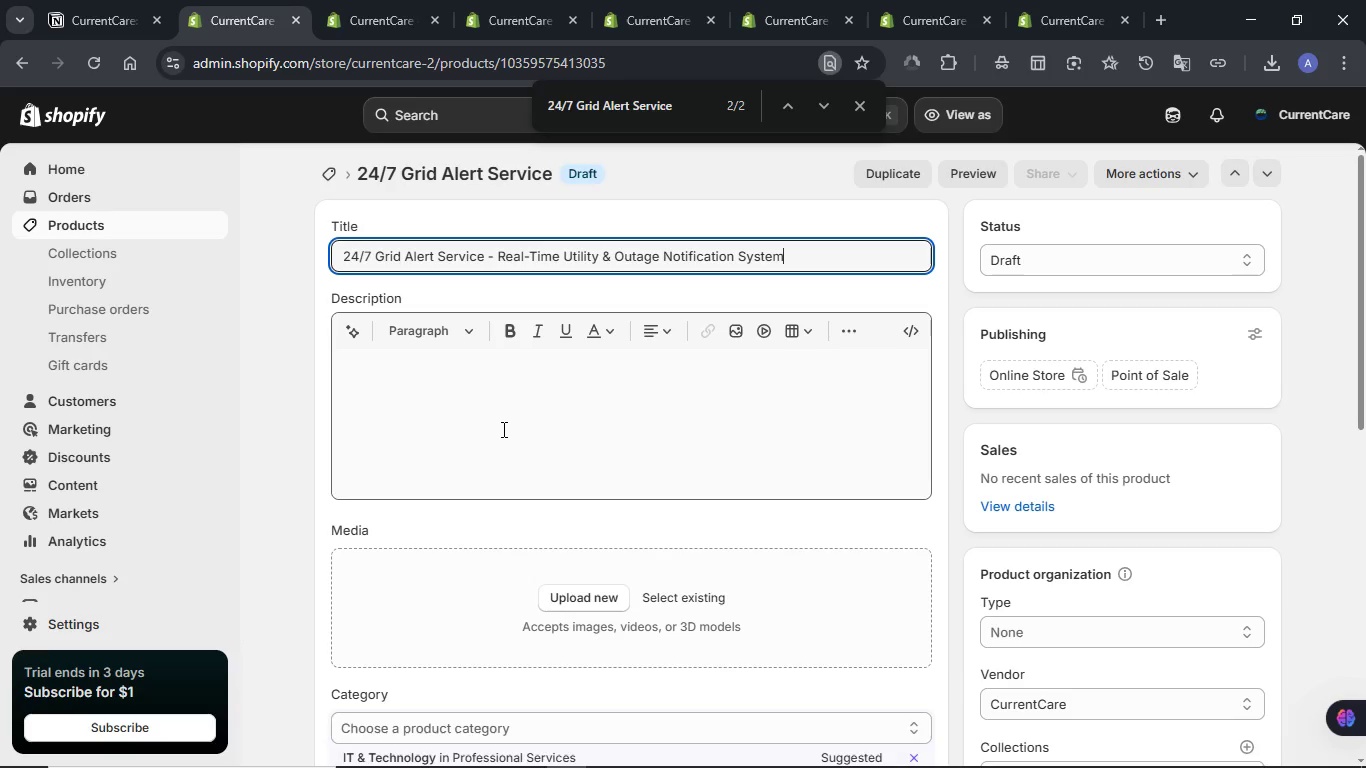 
left_click([502, 429])
 